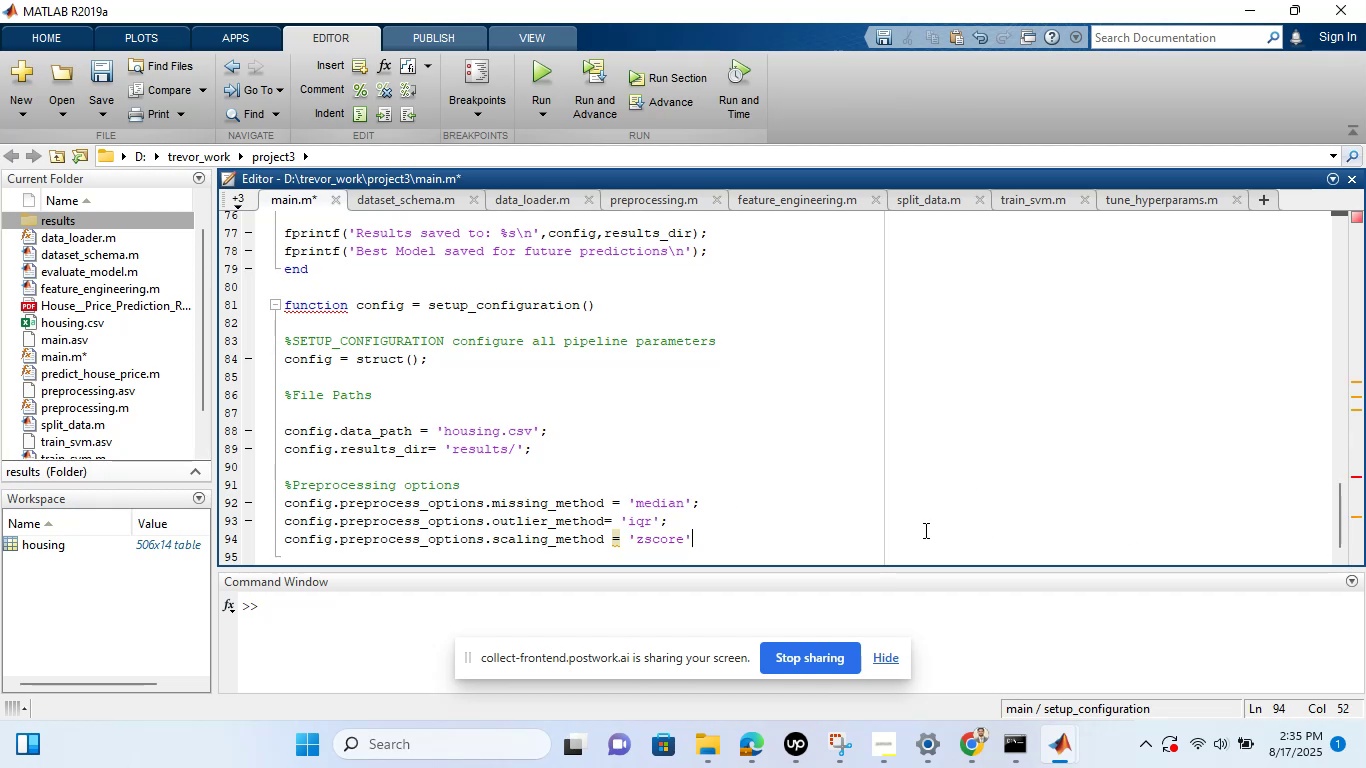 
left_click([924, 530])
 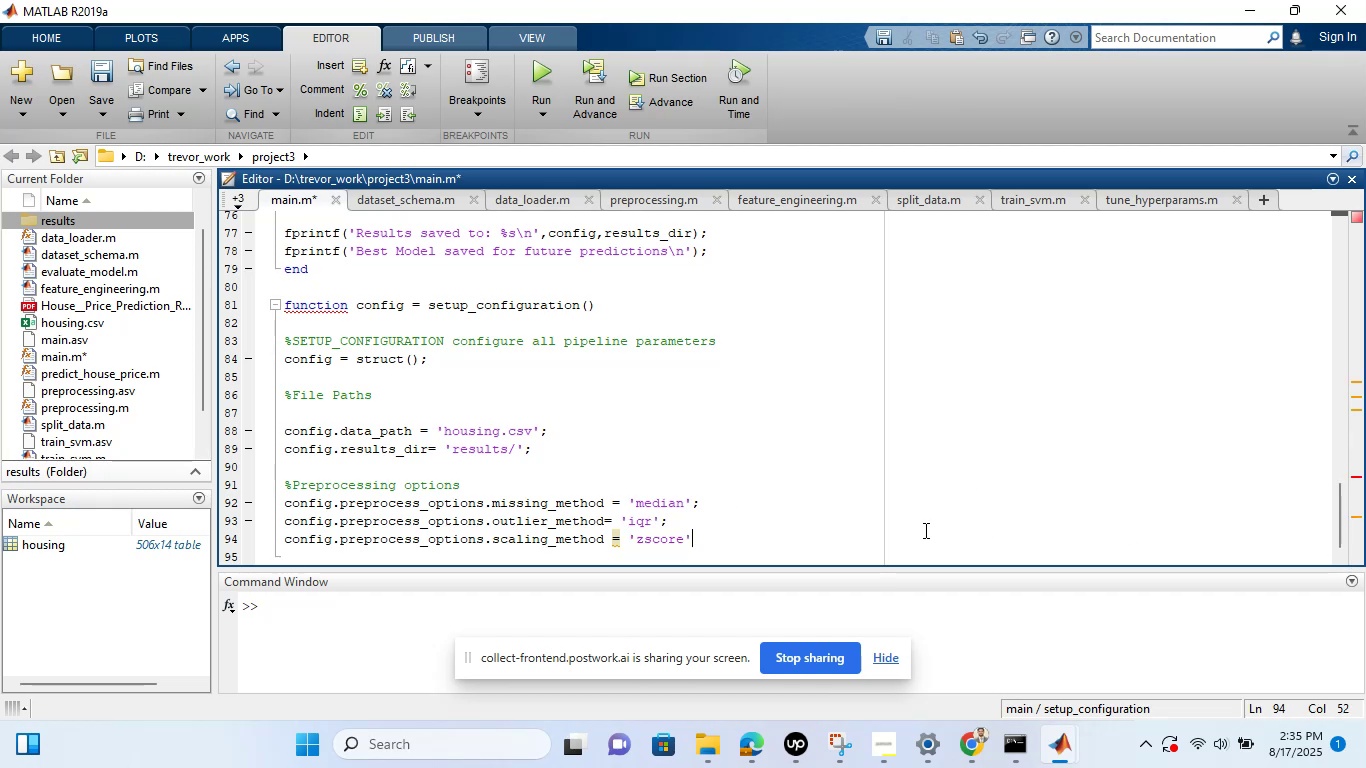 
key(Semicolon)
 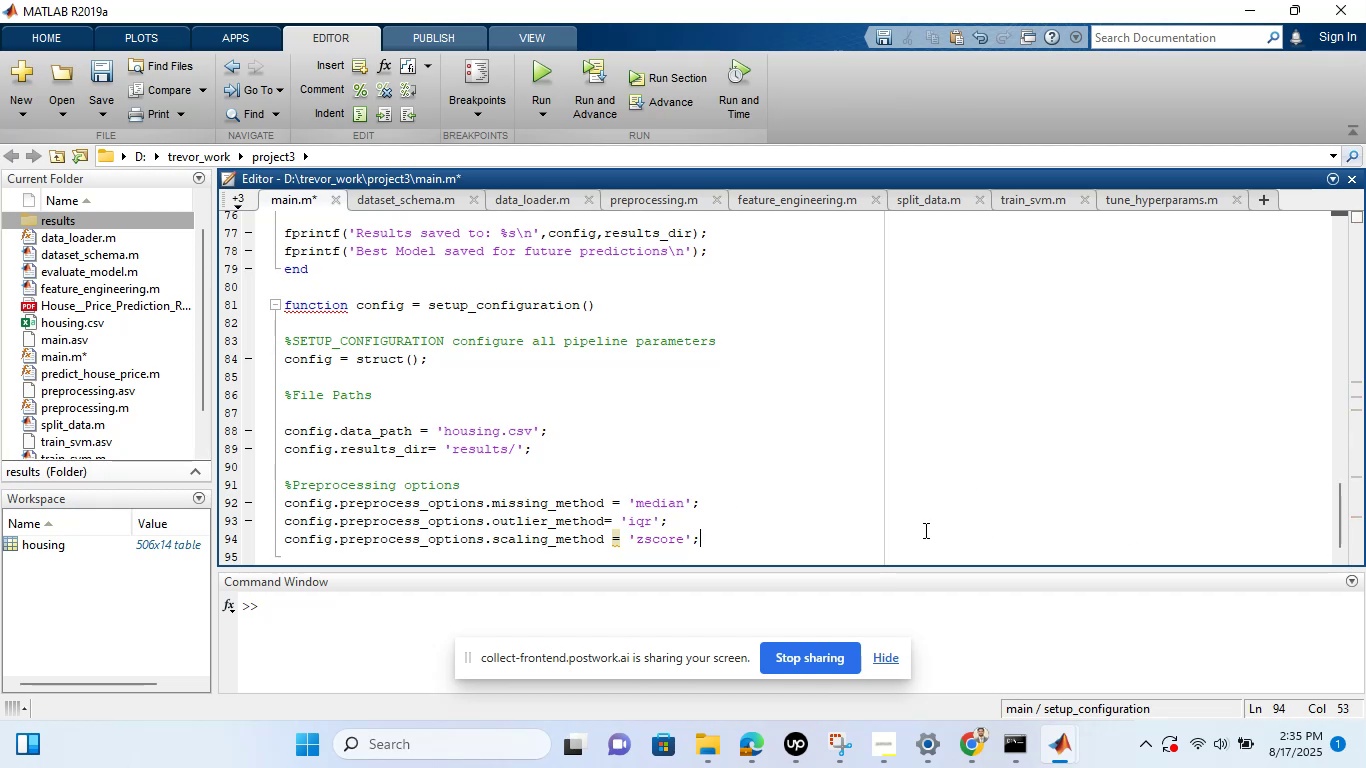 
key(Enter)
 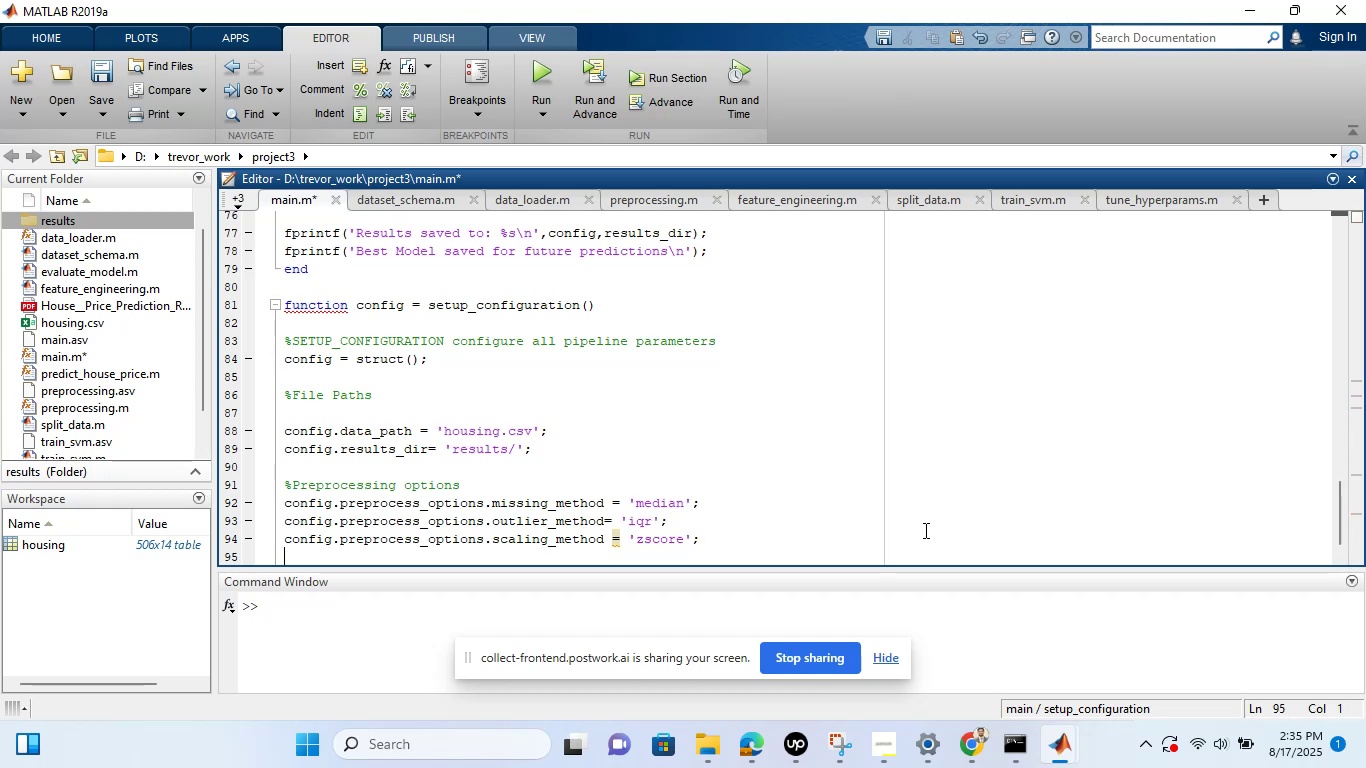 
key(Enter)
 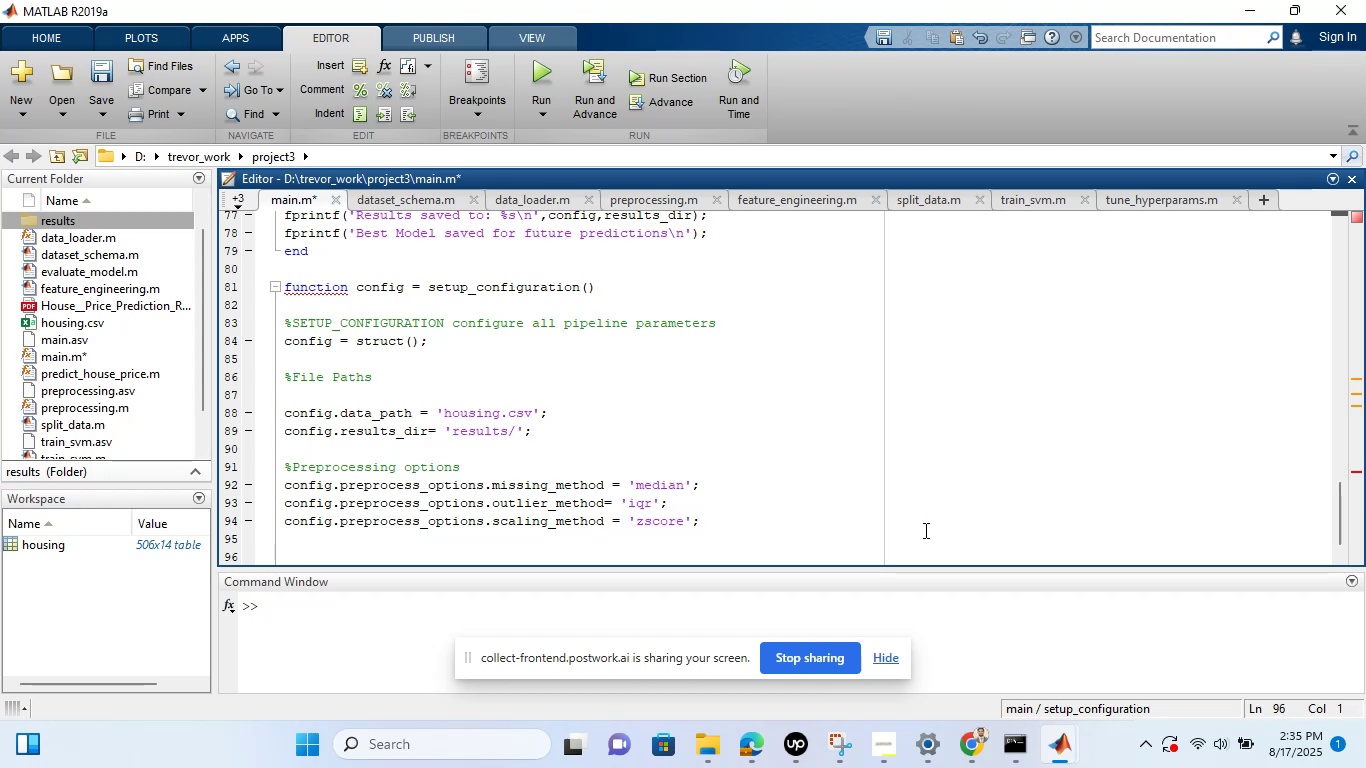 
wait(7.23)
 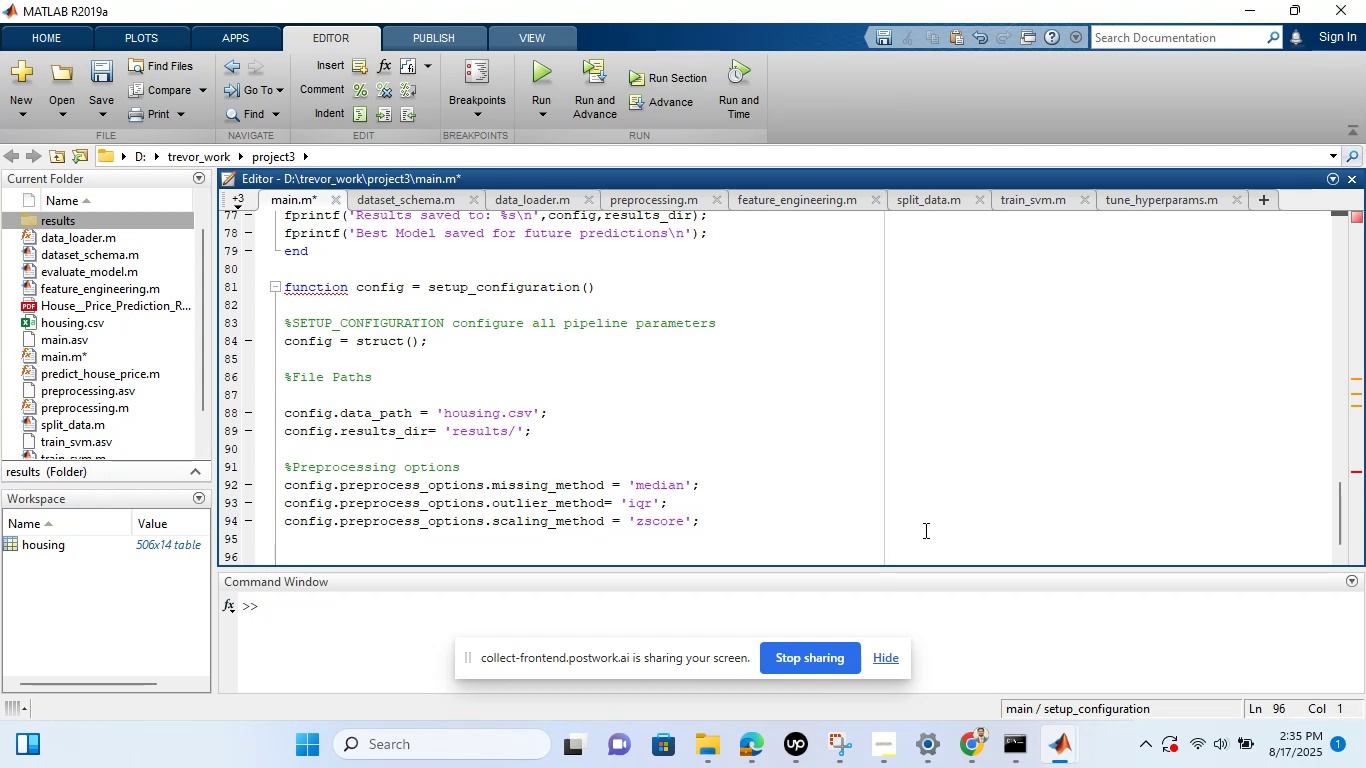 
type(% Feature Engineering Options)
 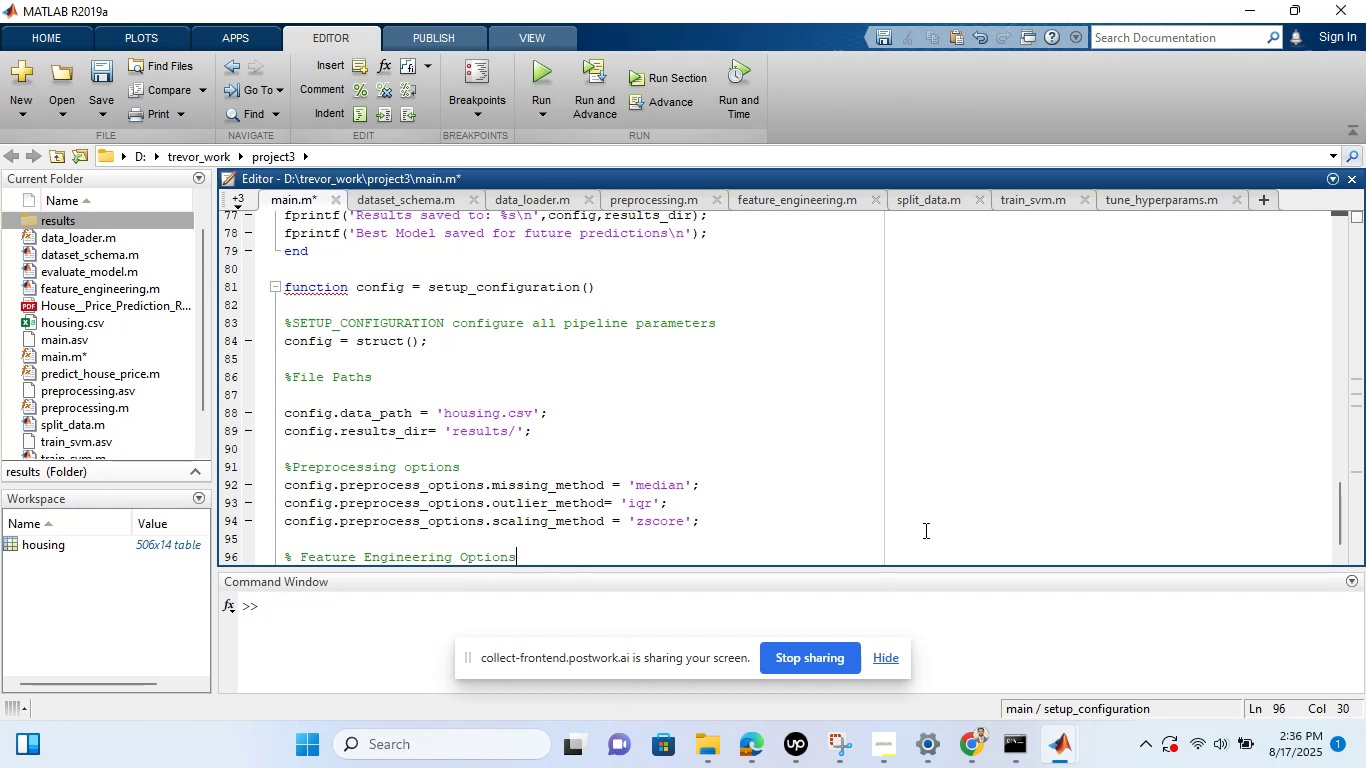 
key(Enter)
 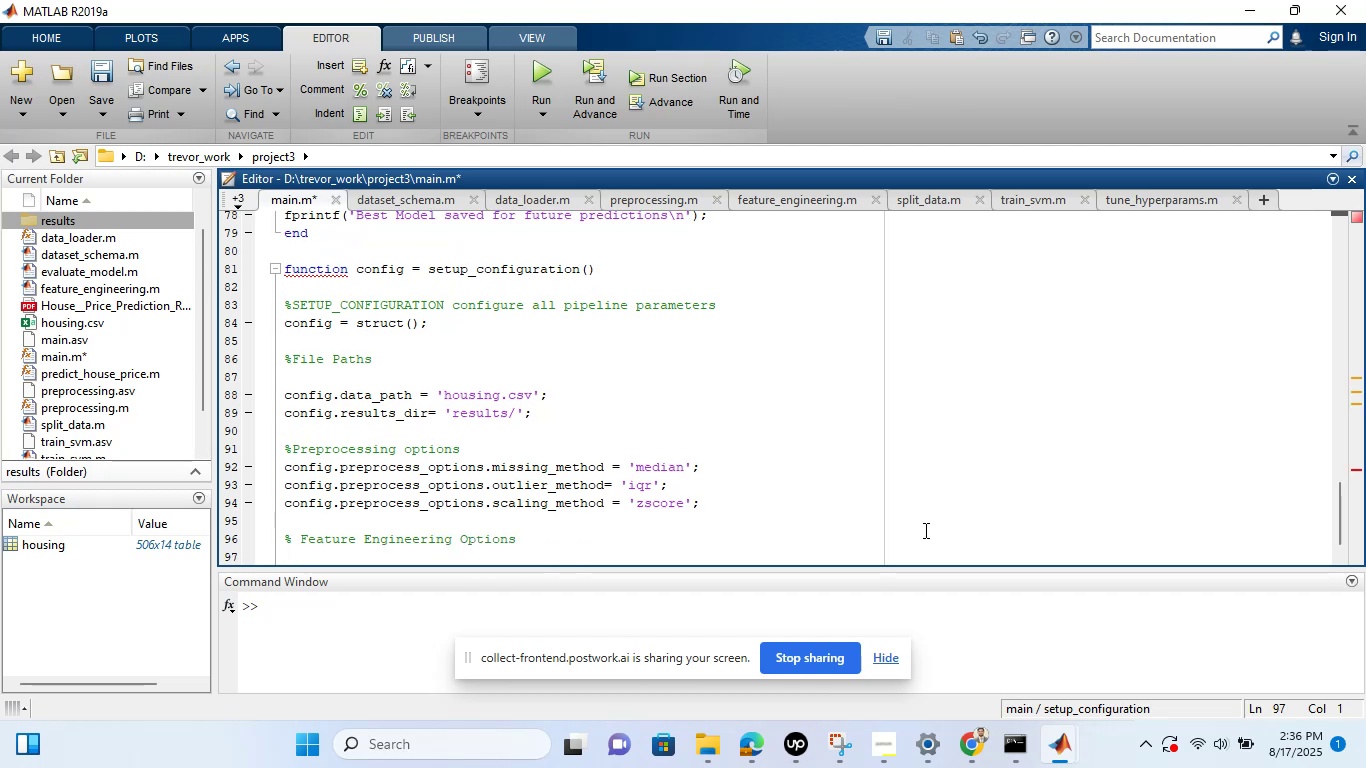 
type(config)
 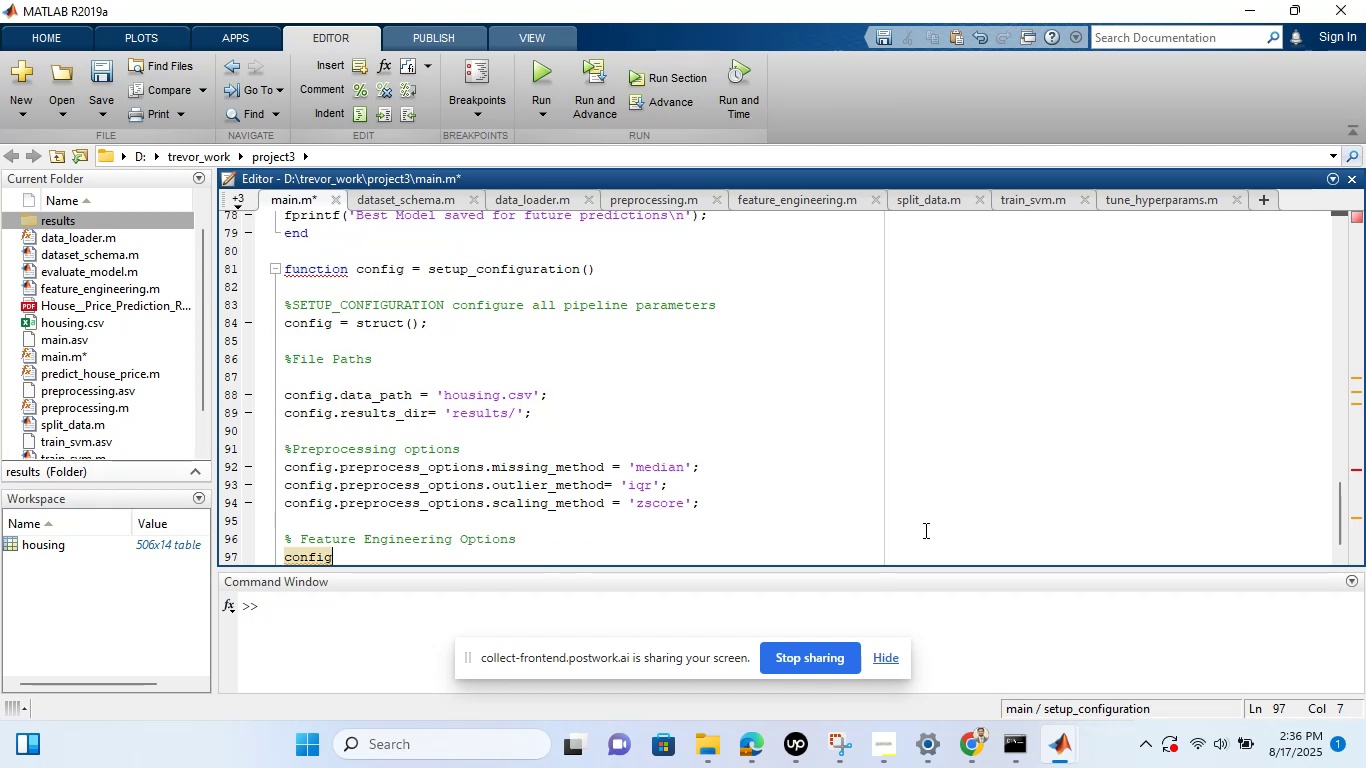 
type(.engineering_options)
 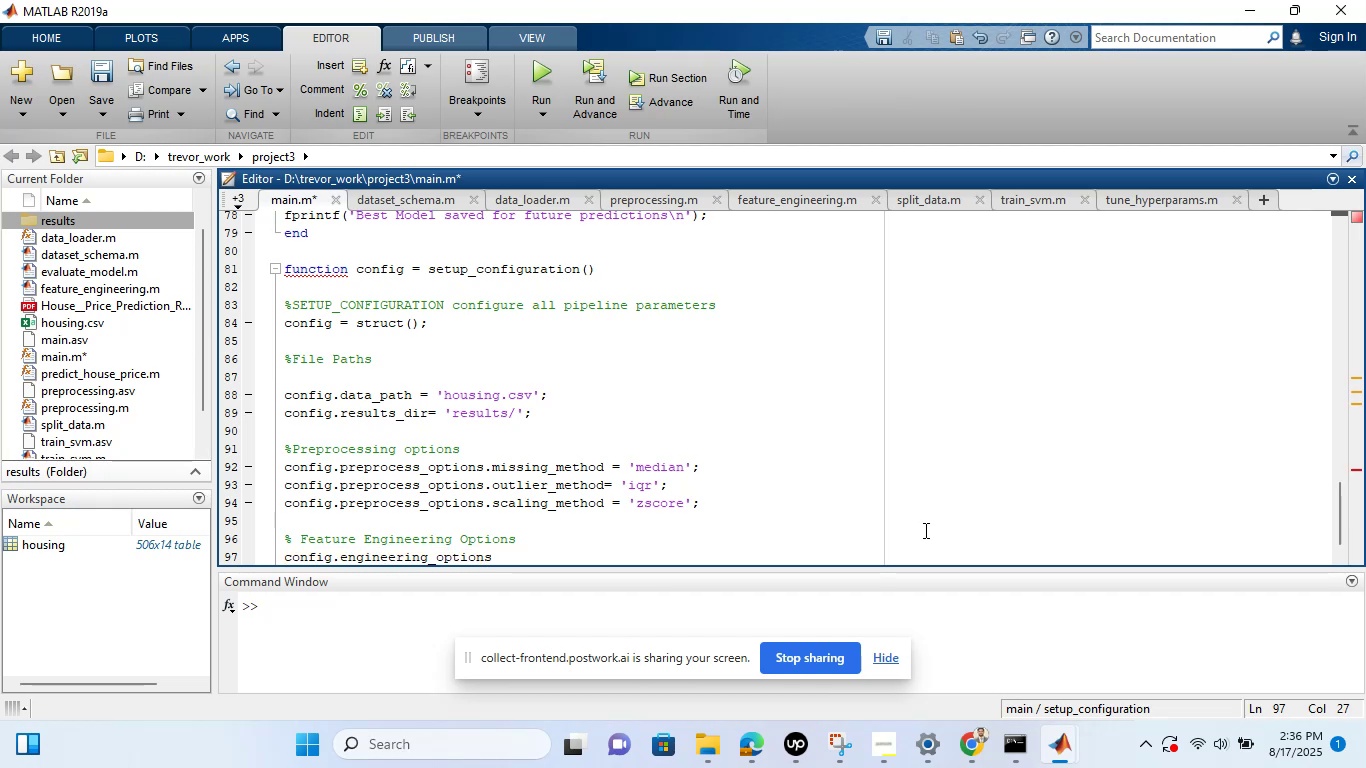 
key(Period)
 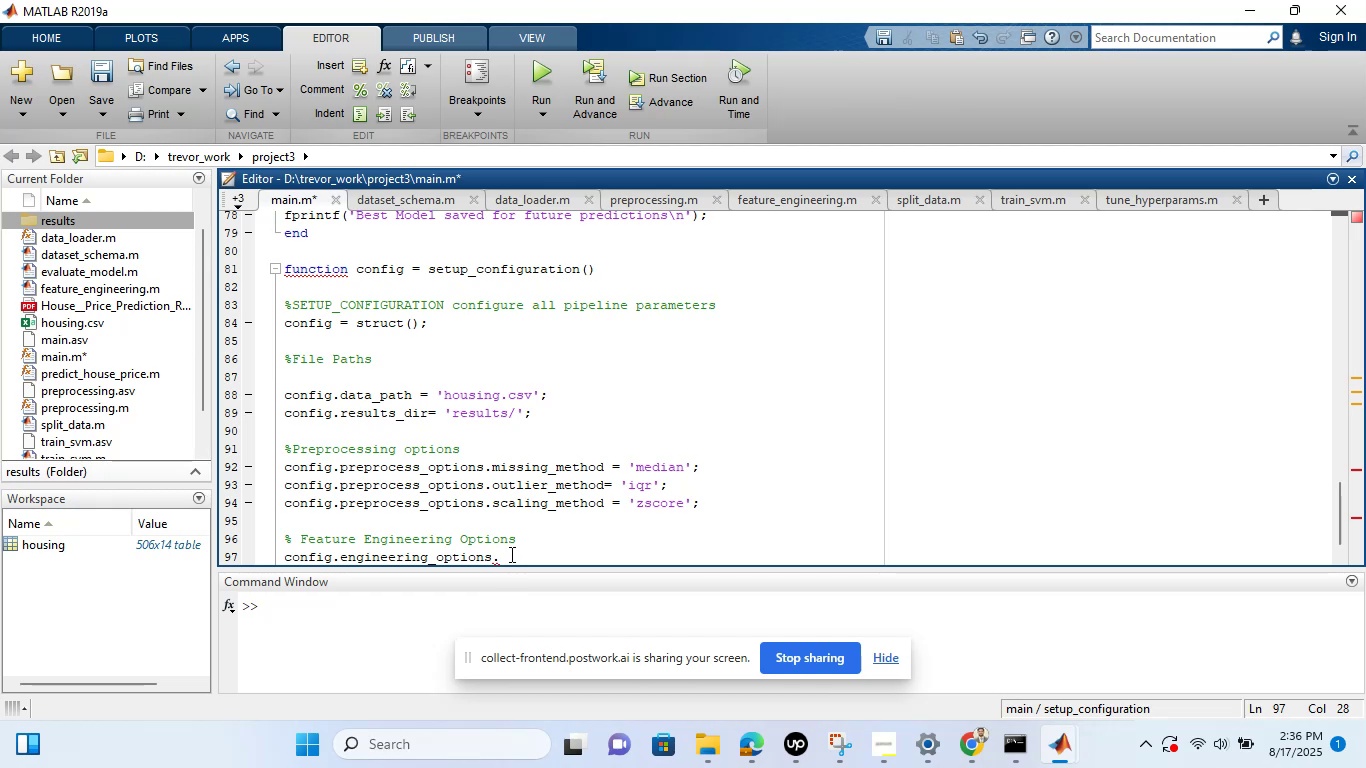 
left_click_drag(start_coordinate=[513, 555], to_coordinate=[264, 560])
 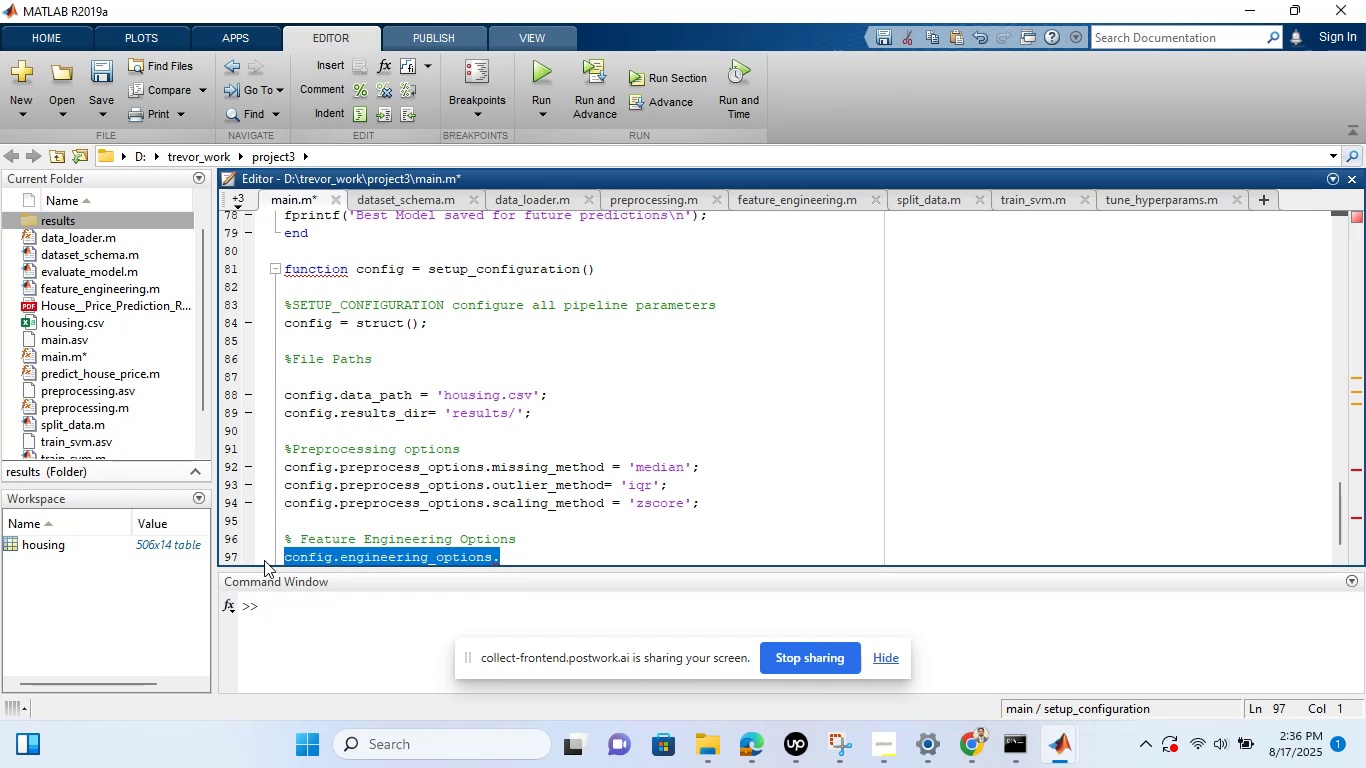 
key(Control+C)
 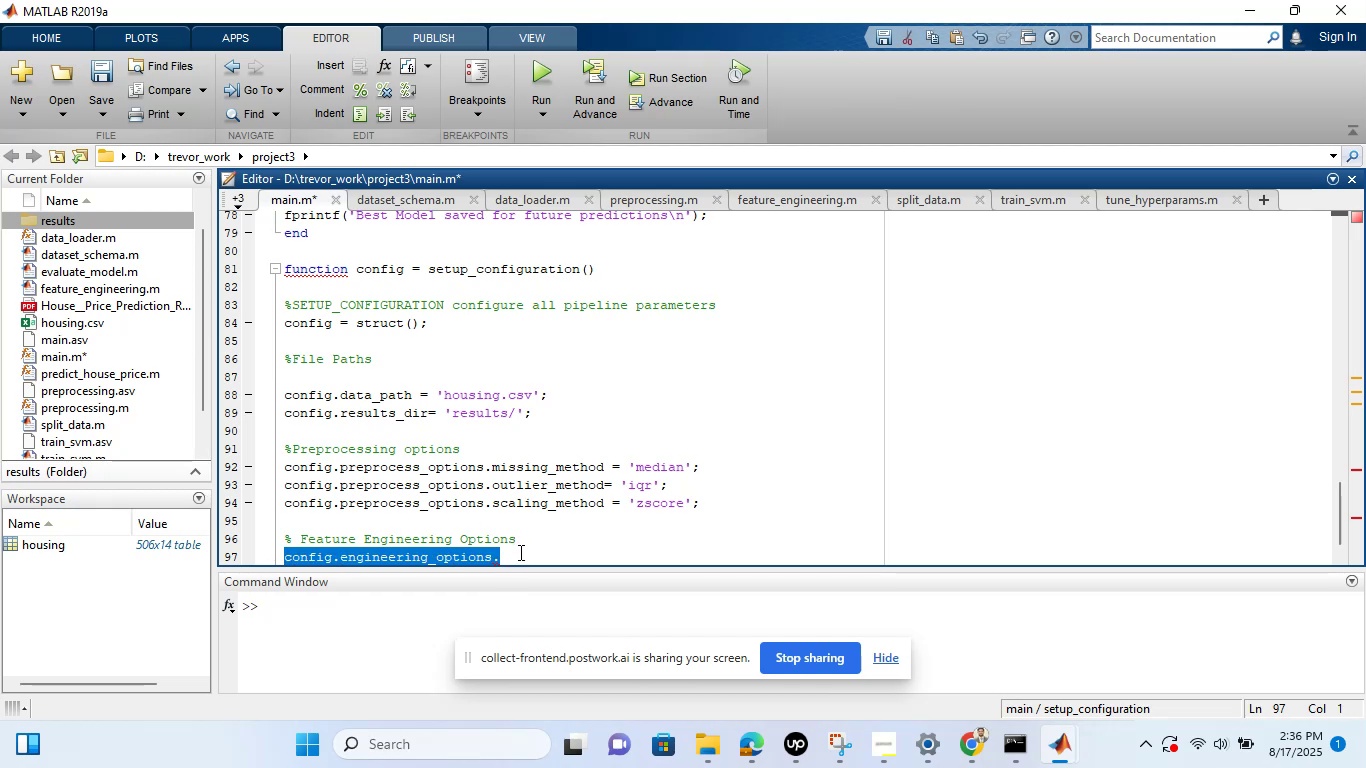 
left_click([519, 552])
 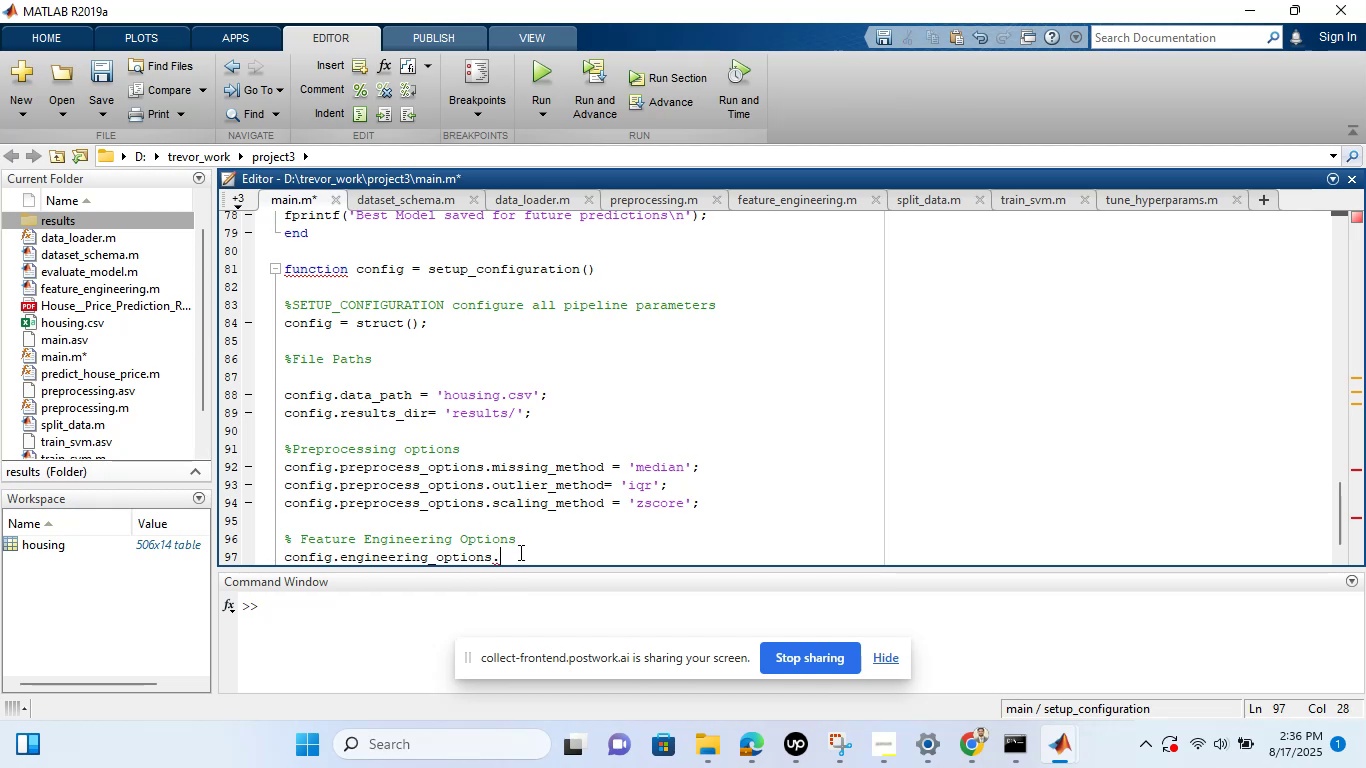 
key(Enter)
 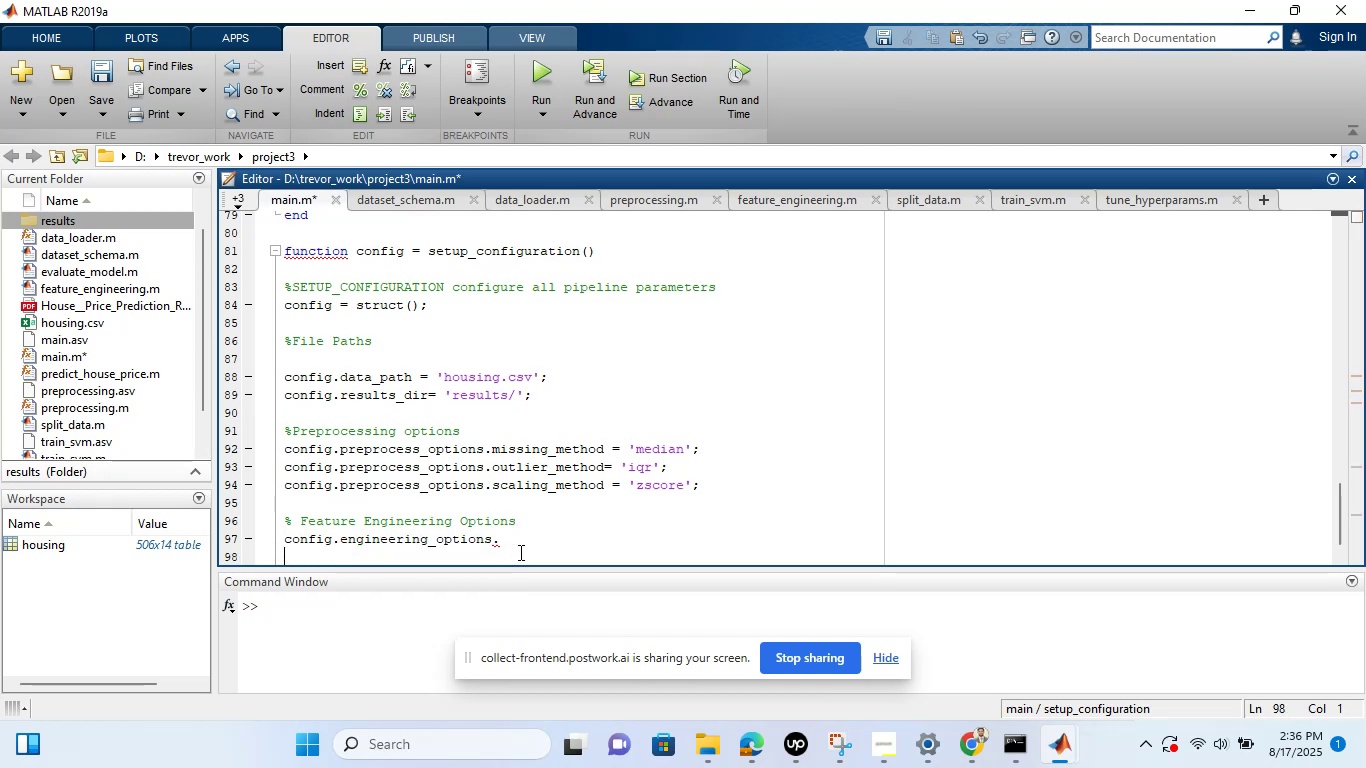 
key(Control+ControlLeft)
 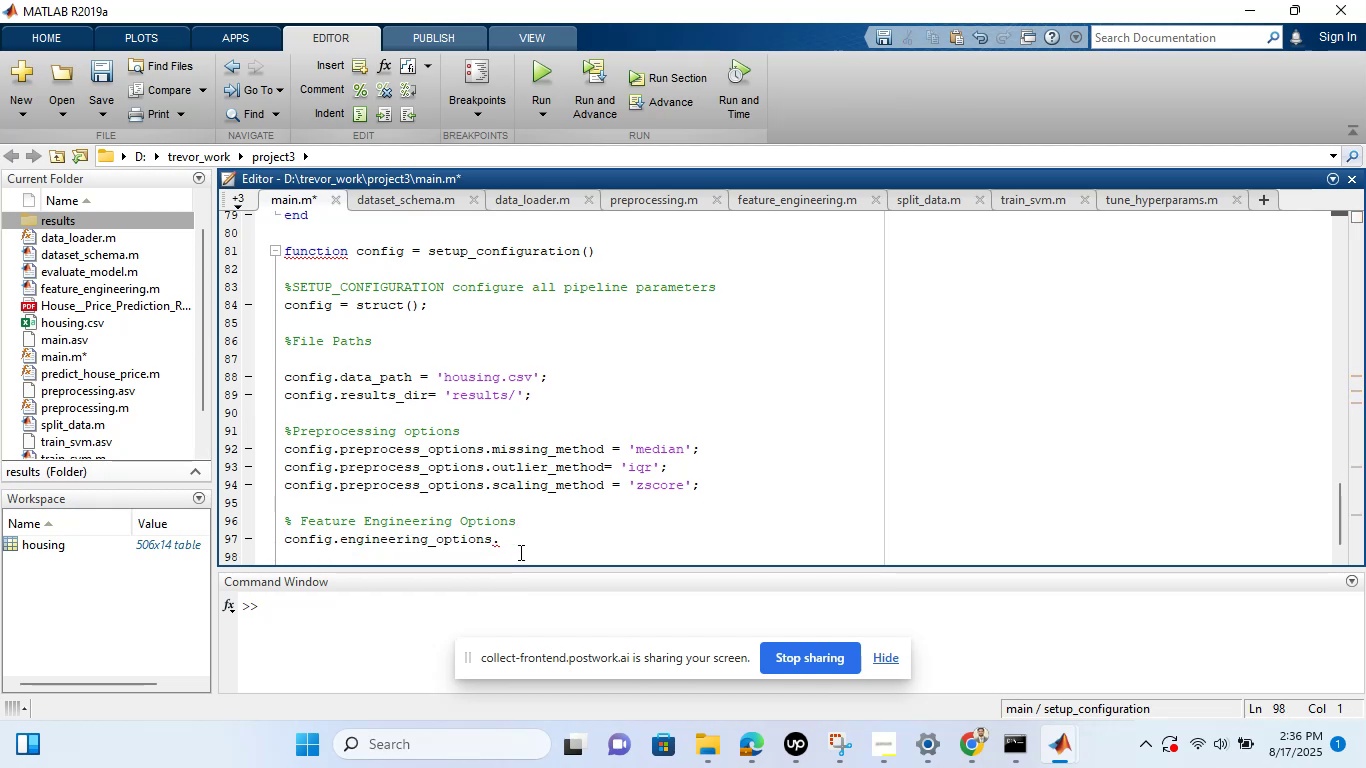 
key(Control+V)
 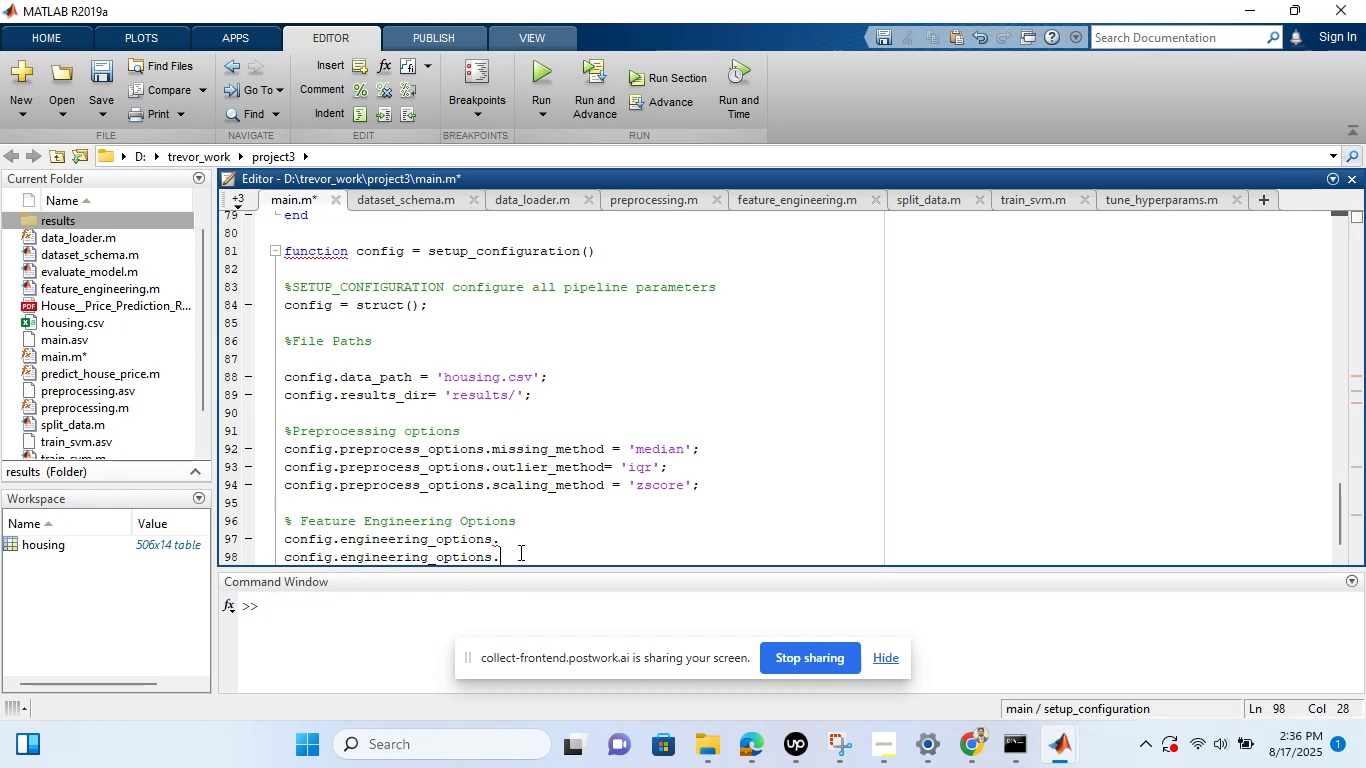 
key(Enter)
 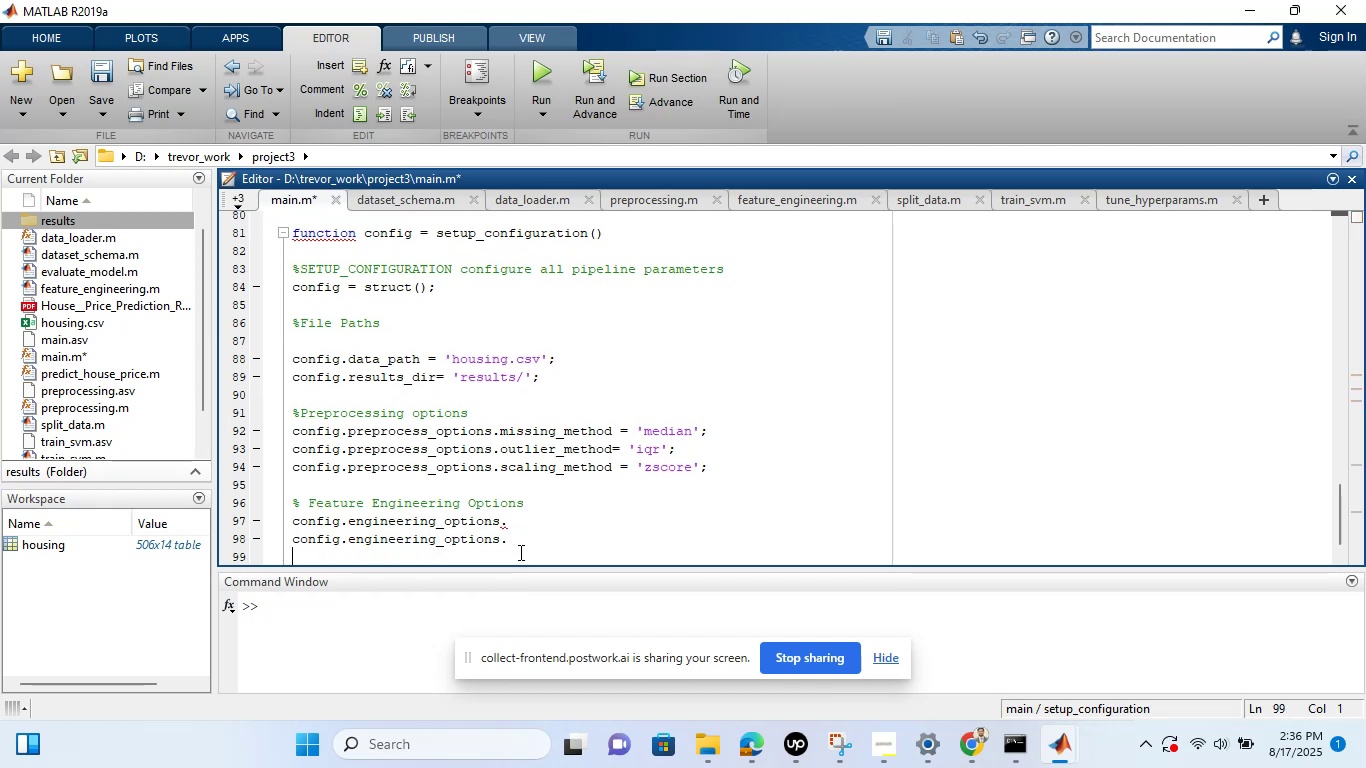 
key(Control+V)
 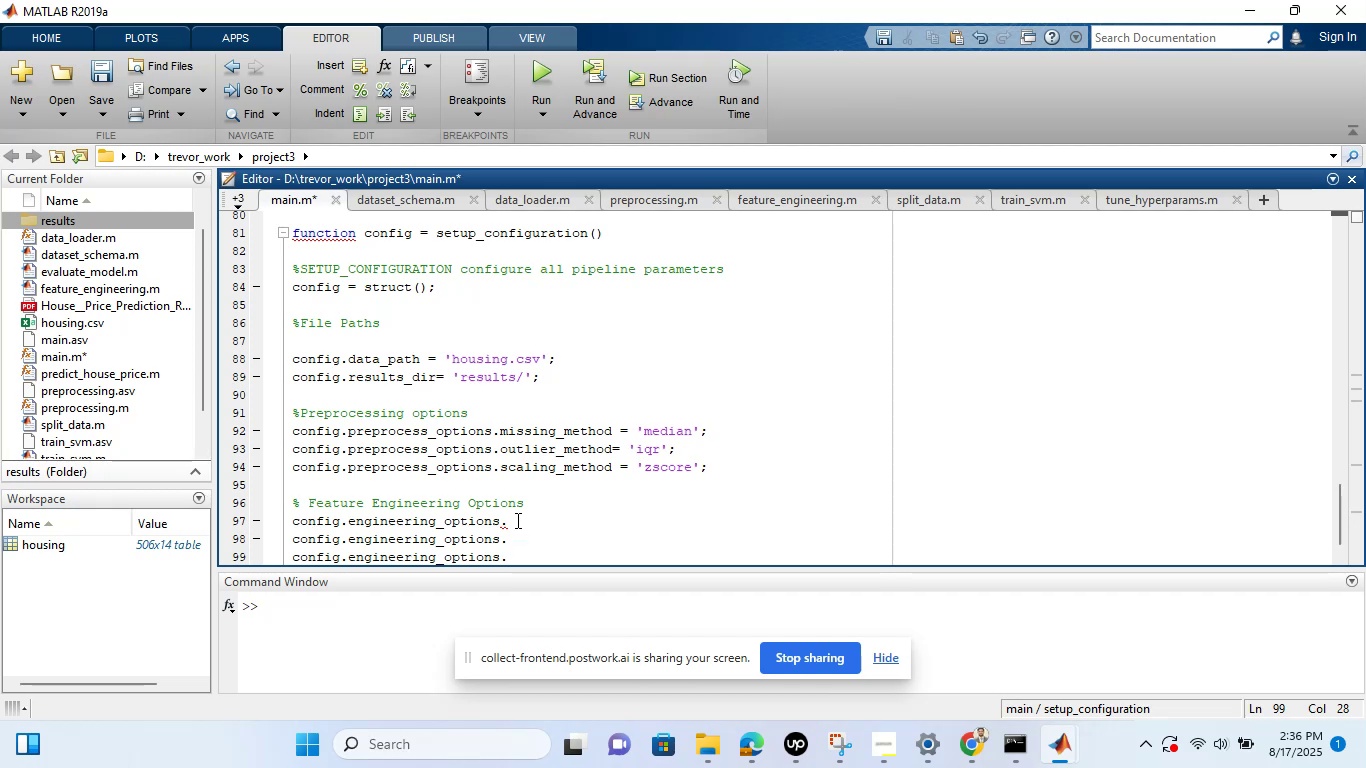 
left_click([516, 520])
 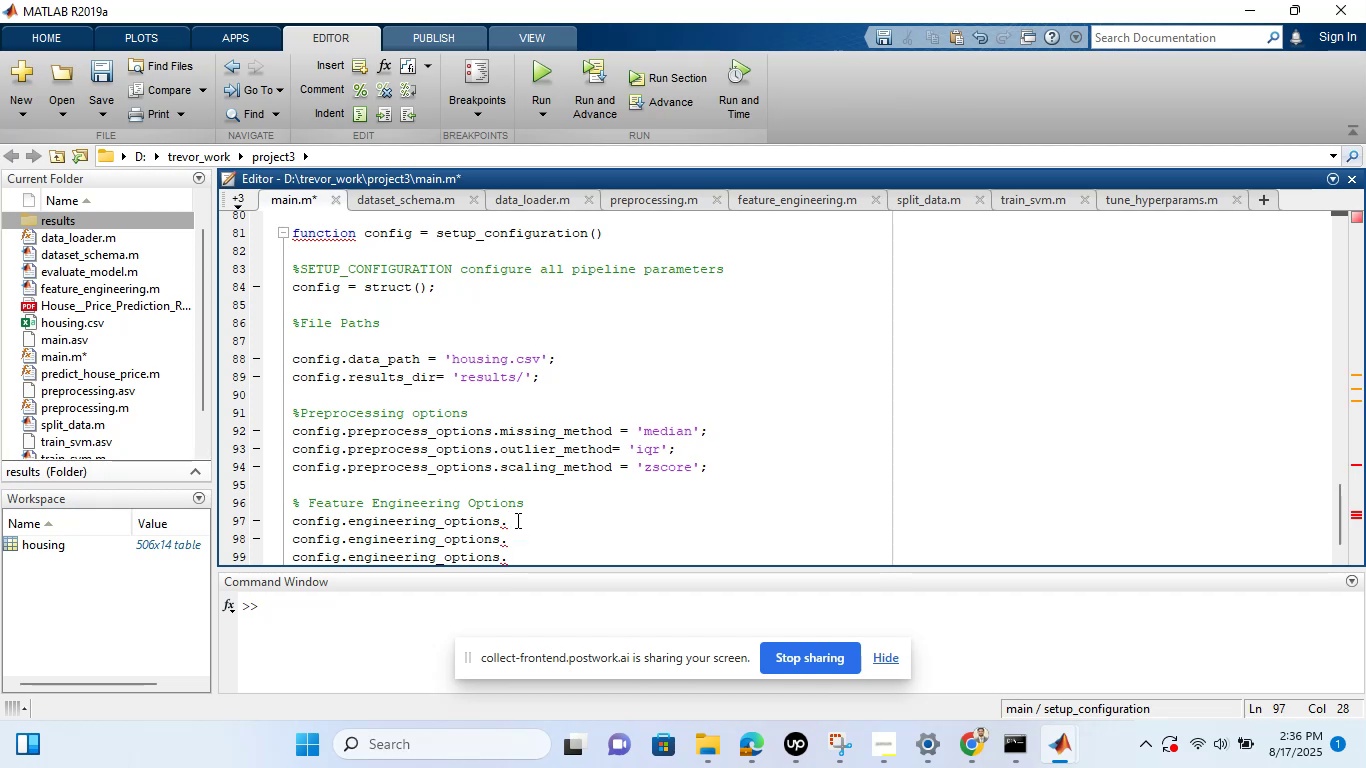 
wait(12.19)
 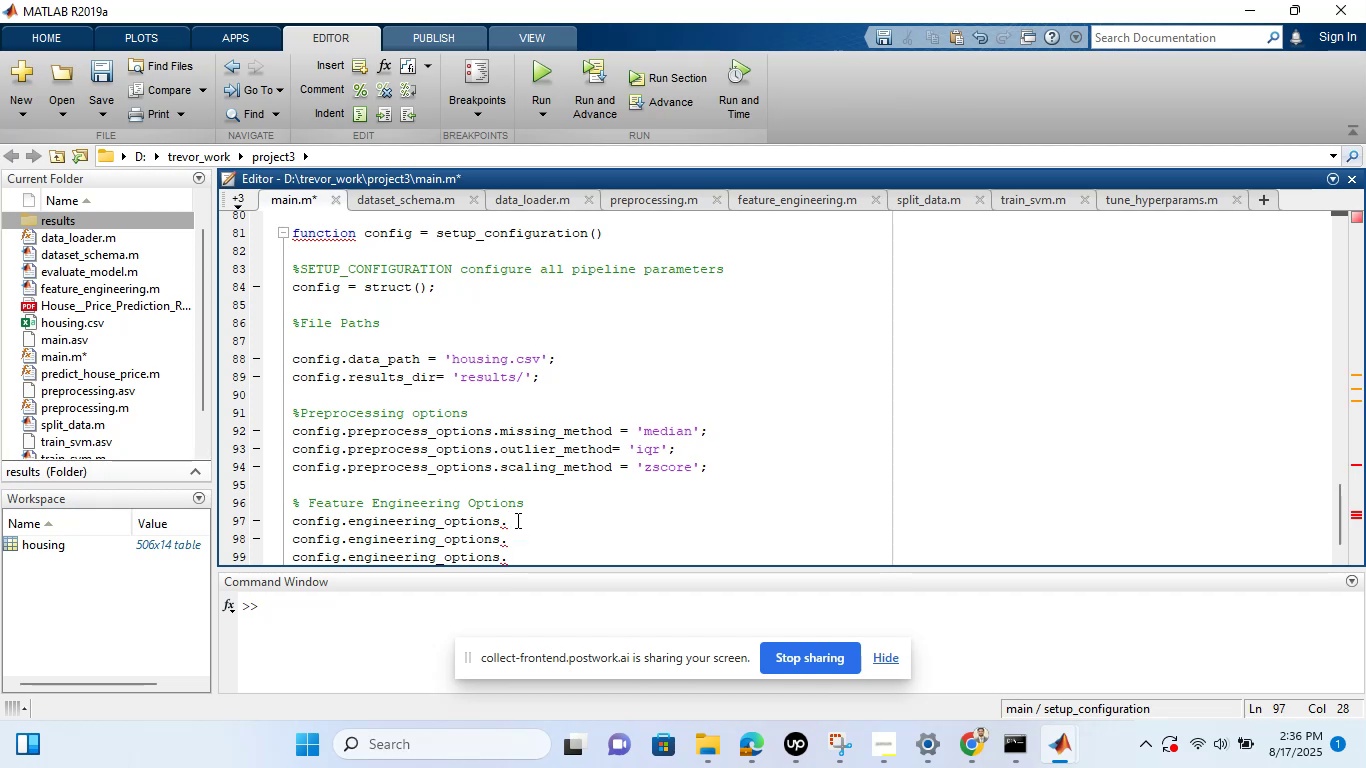 
type(create_features=true;)
 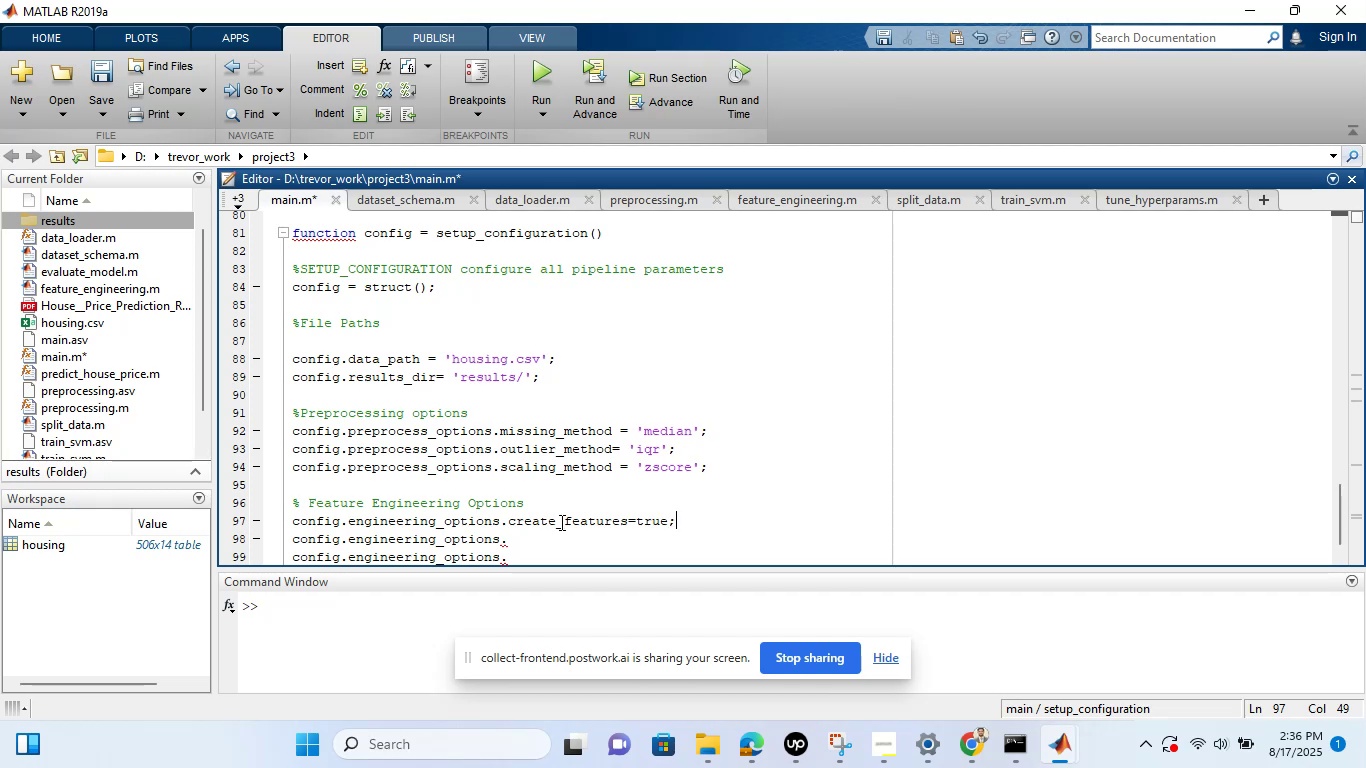 
left_click([532, 539])
 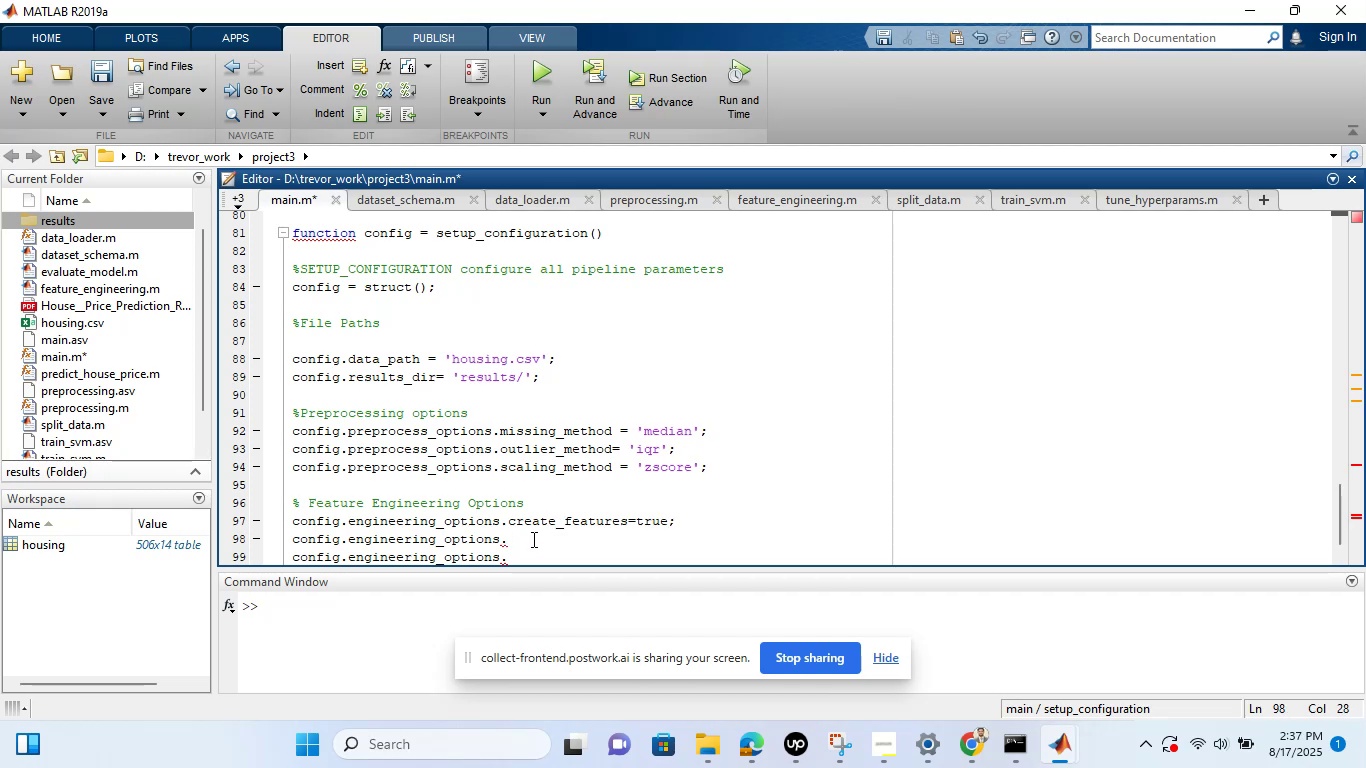 
wait(6.93)
 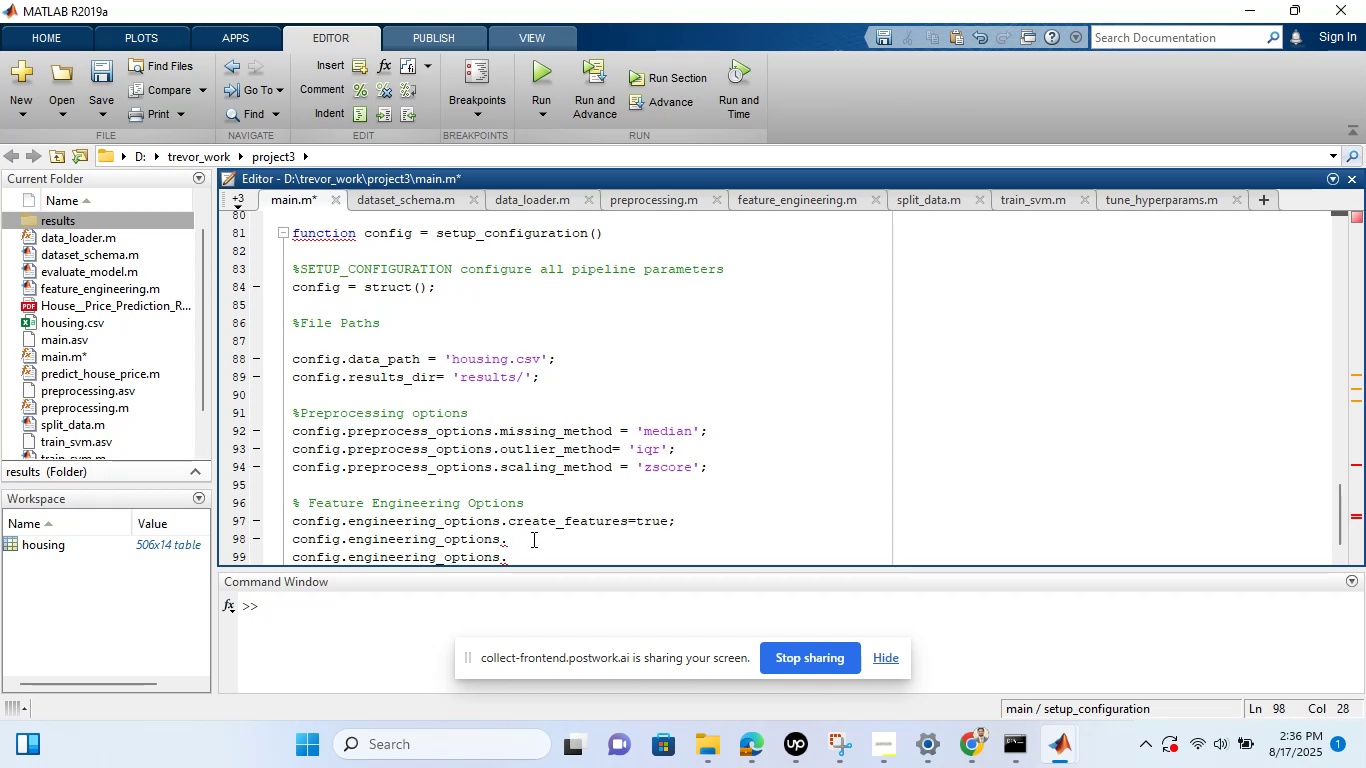 
type(select_features=true;)
 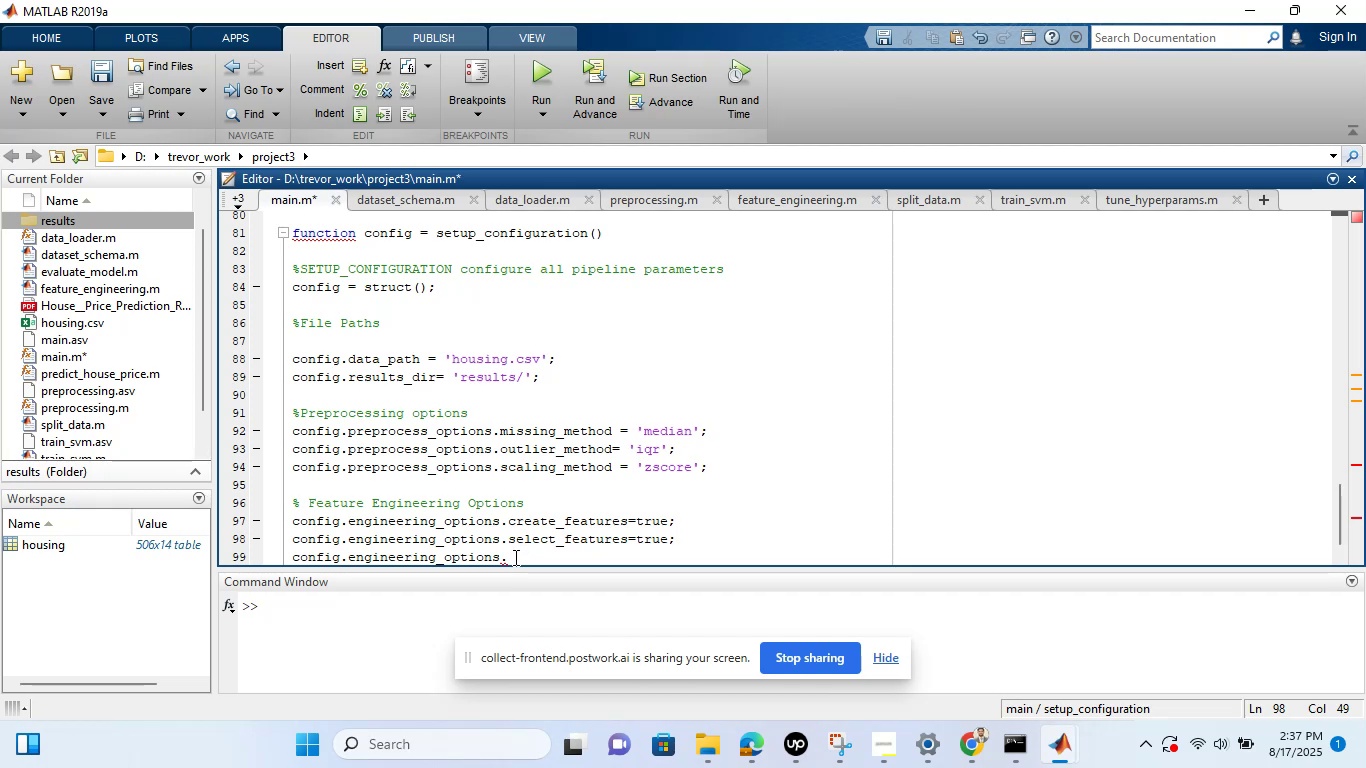 
wait(5.28)
 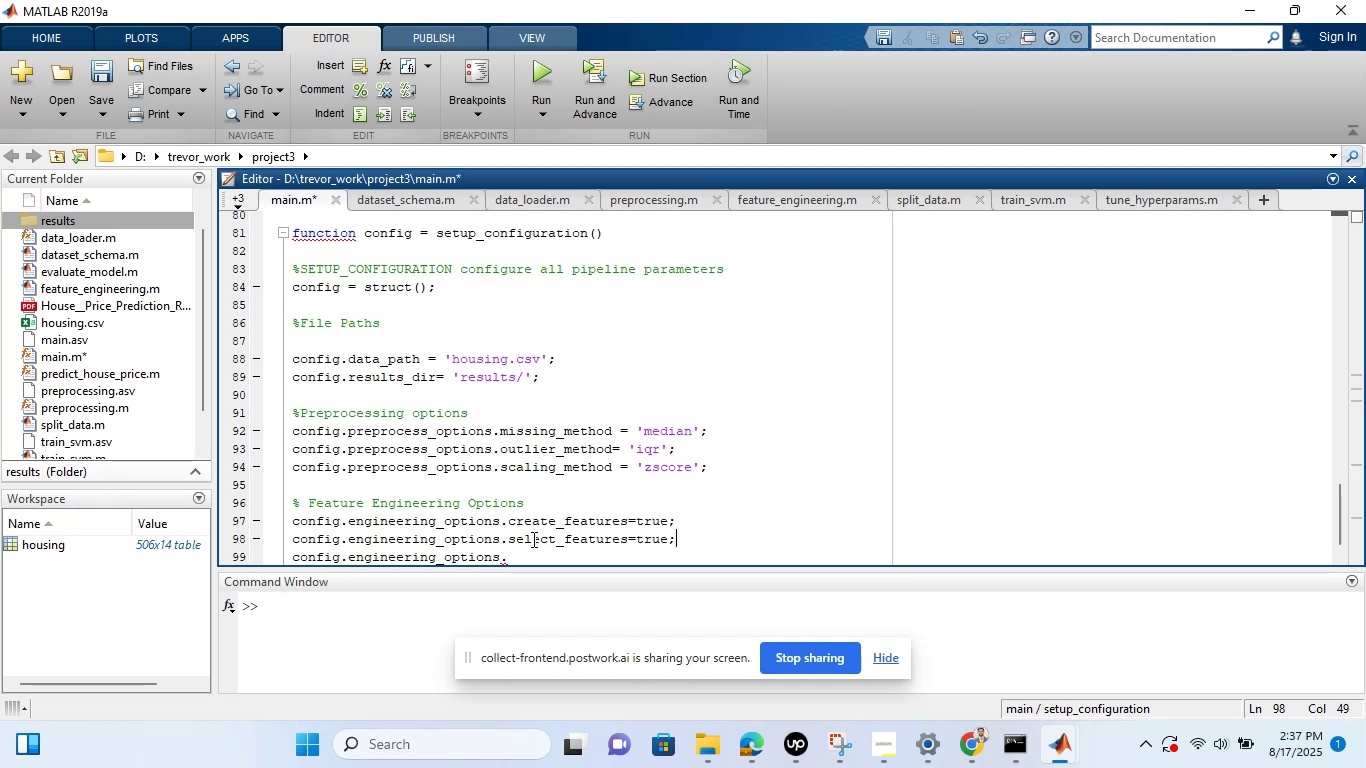 
left_click([515, 557])
 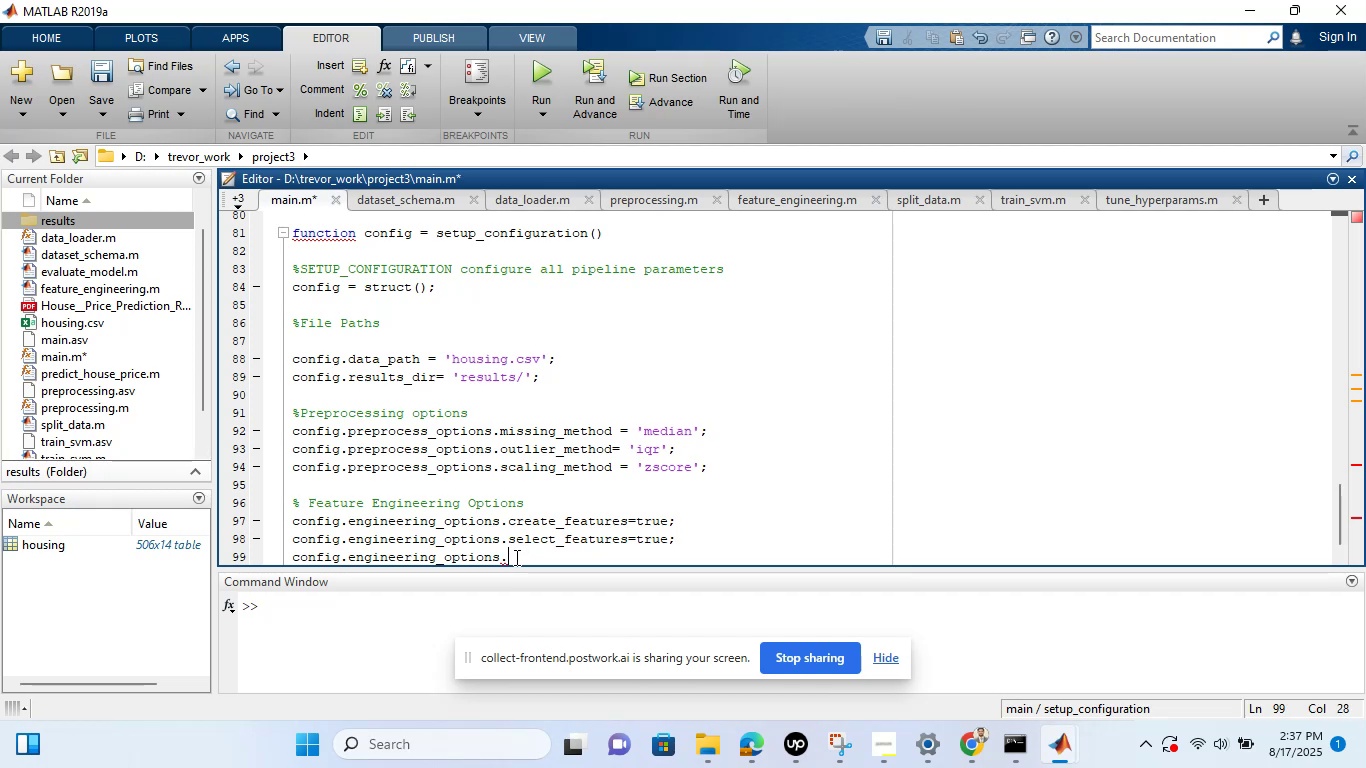 
type(max_features=10;)
 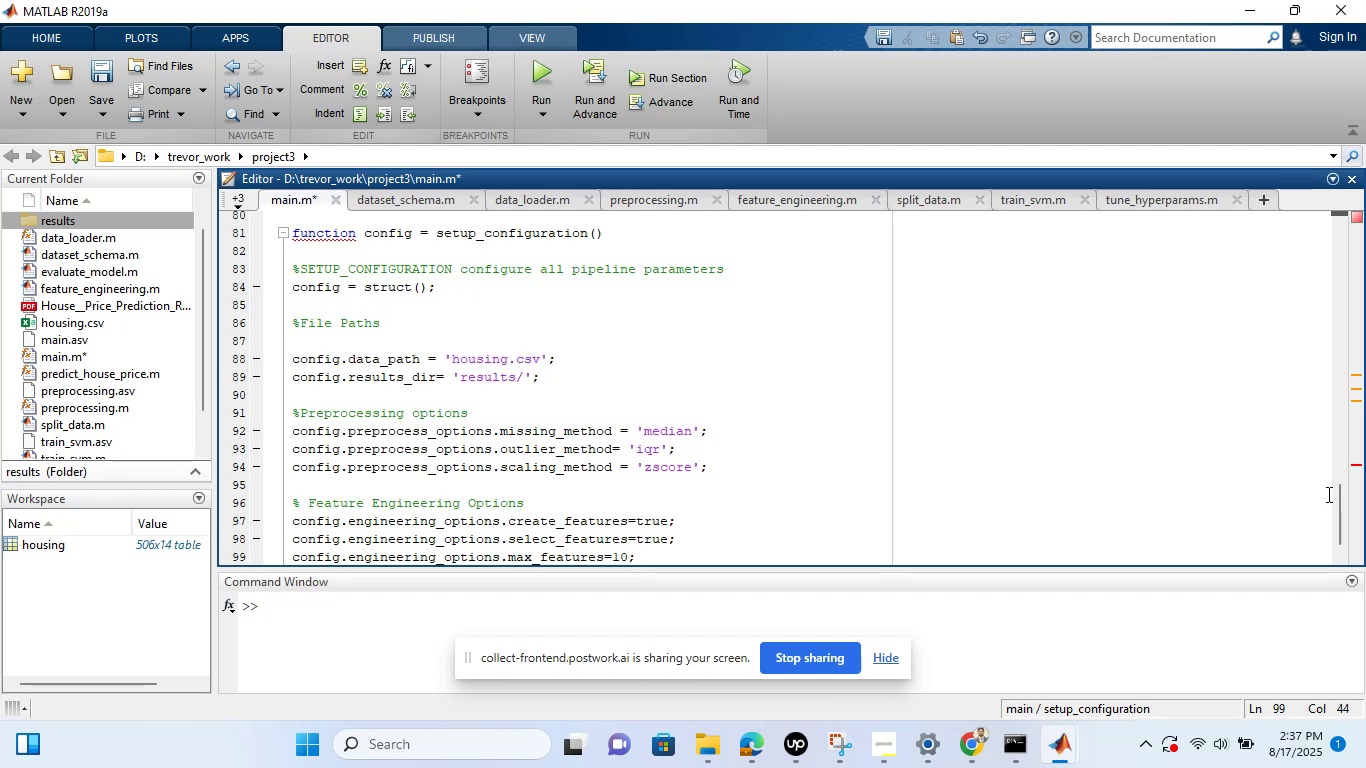 
left_click_drag(start_coordinate=[1340, 499], to_coordinate=[1342, 531])
 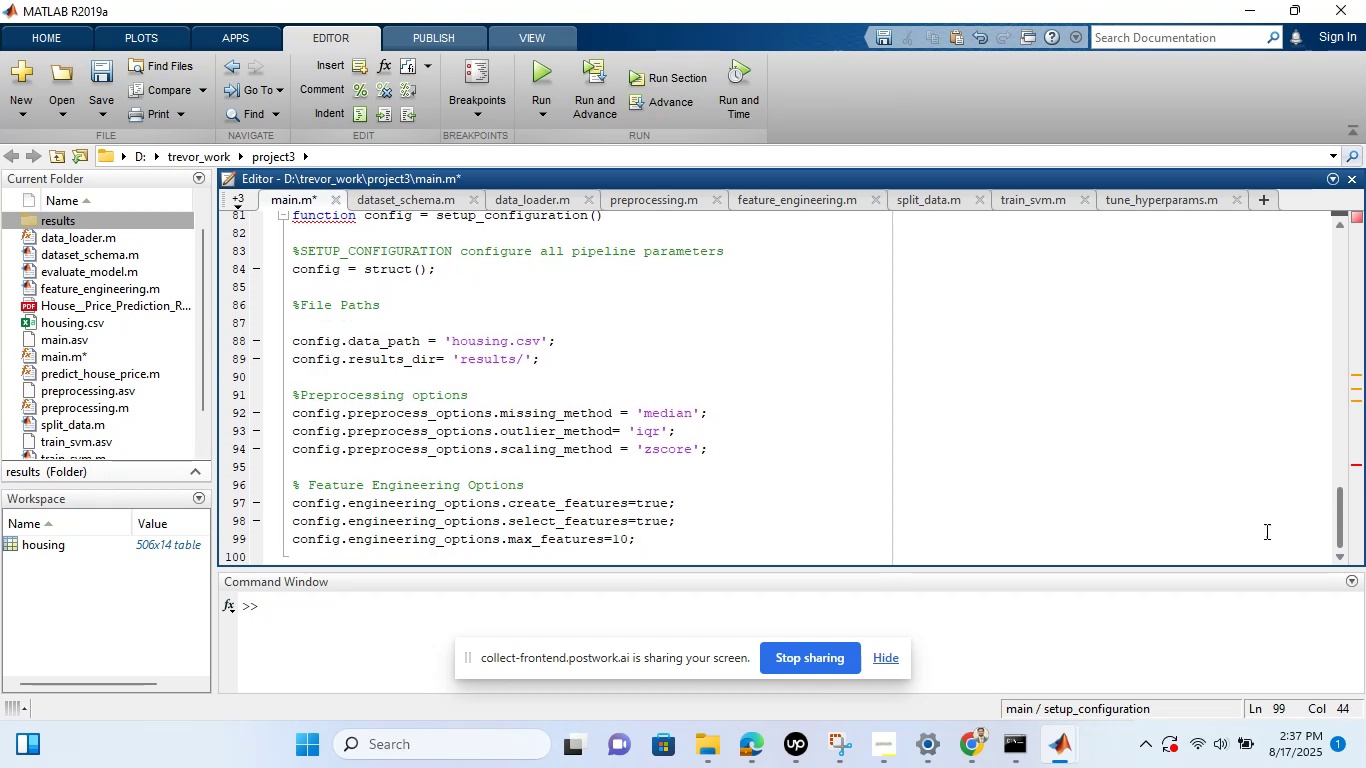 
key(Enter)
 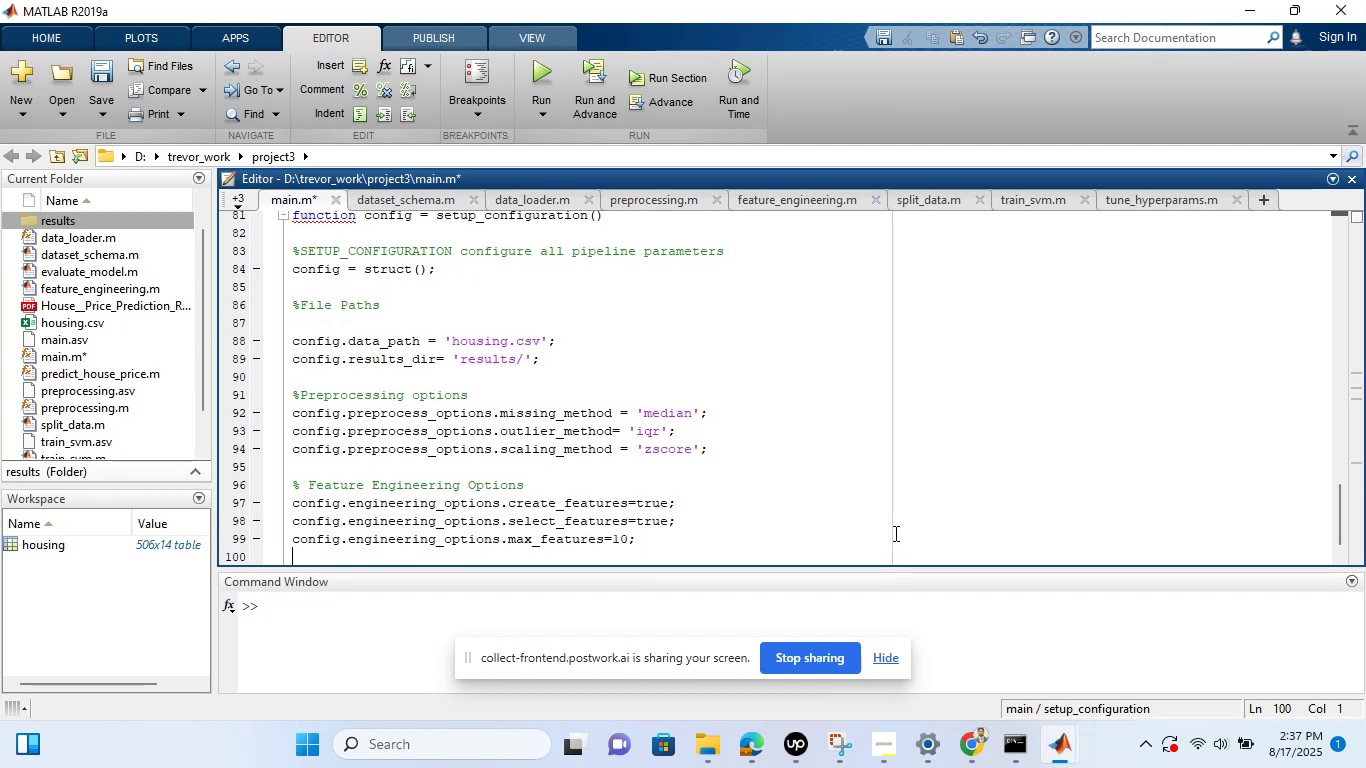 
key(Enter)
 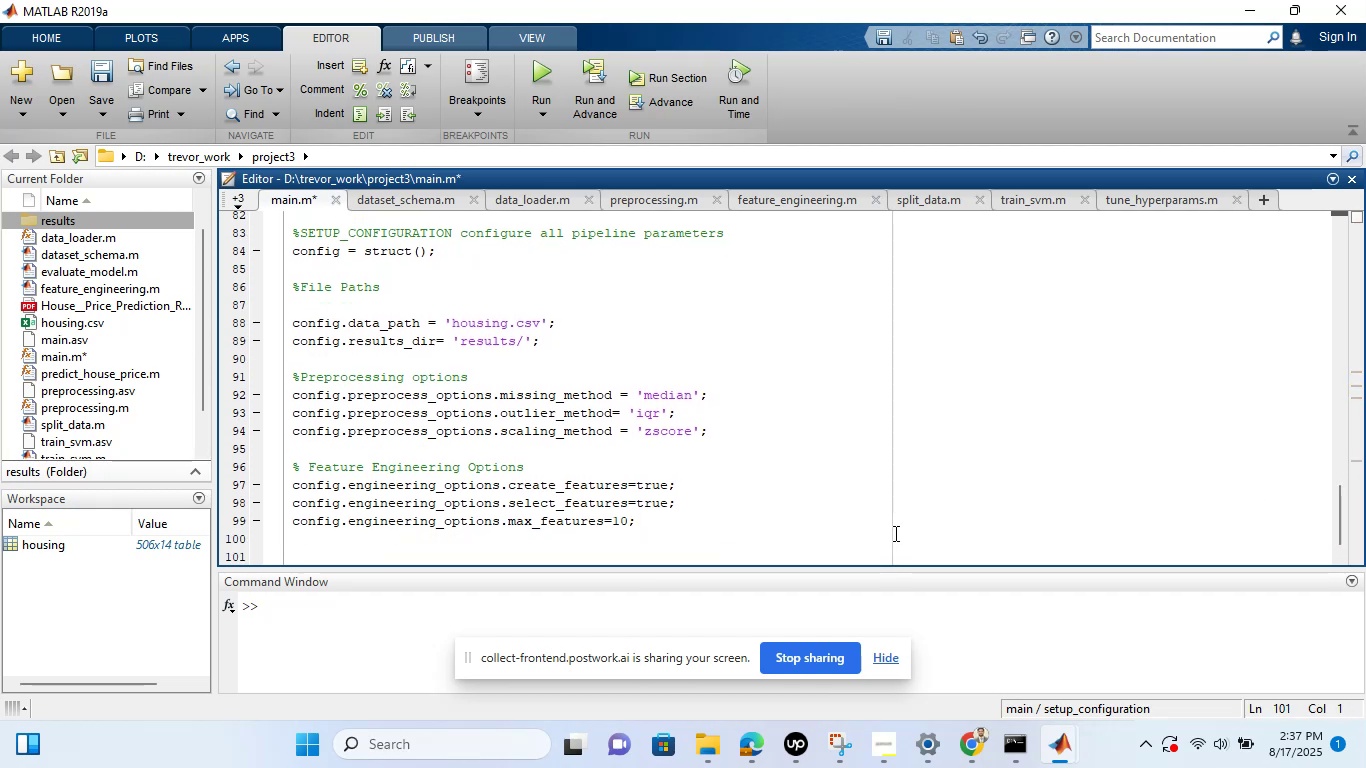 
type(% data )
key(Backspace)
key(Backspace)
key(Backspace)
key(Backspace)
key(Backspace)
type(Data Splitting Options)
 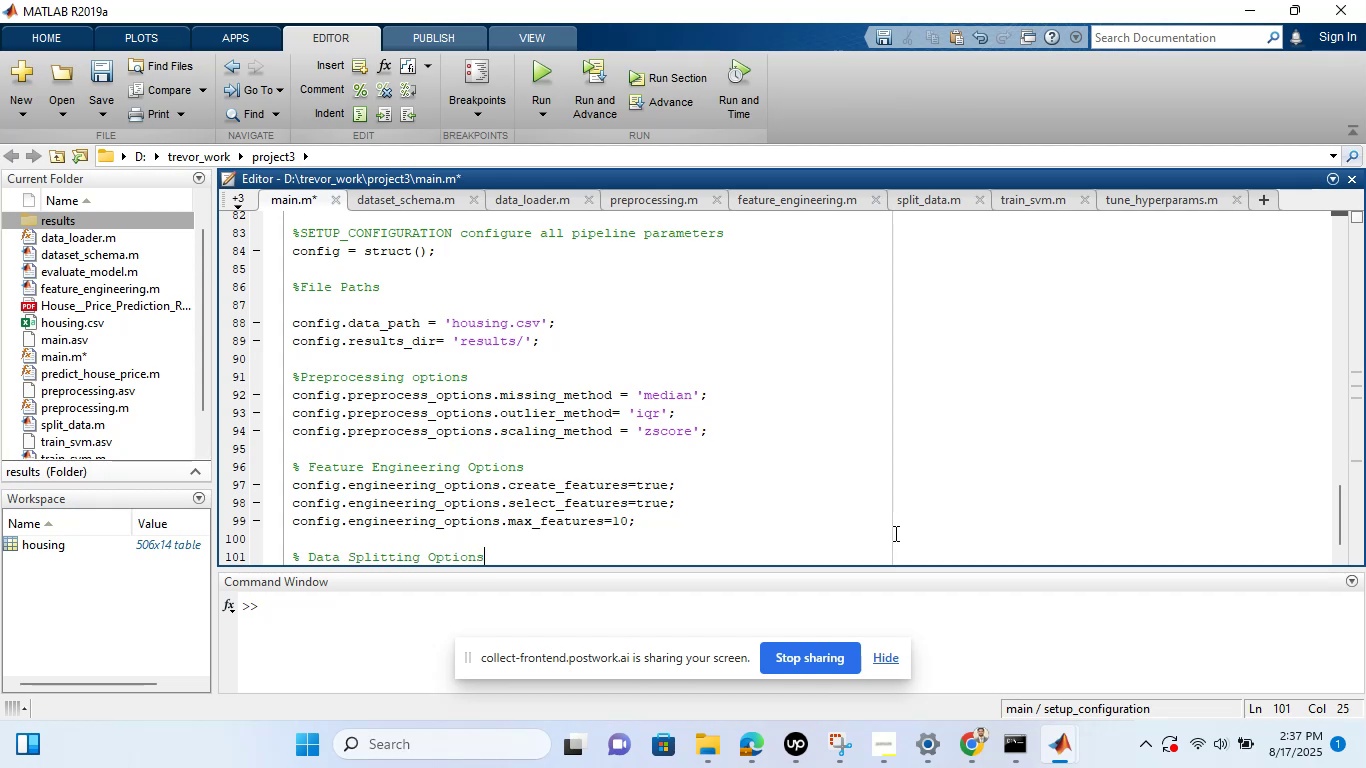 
key(Enter)
 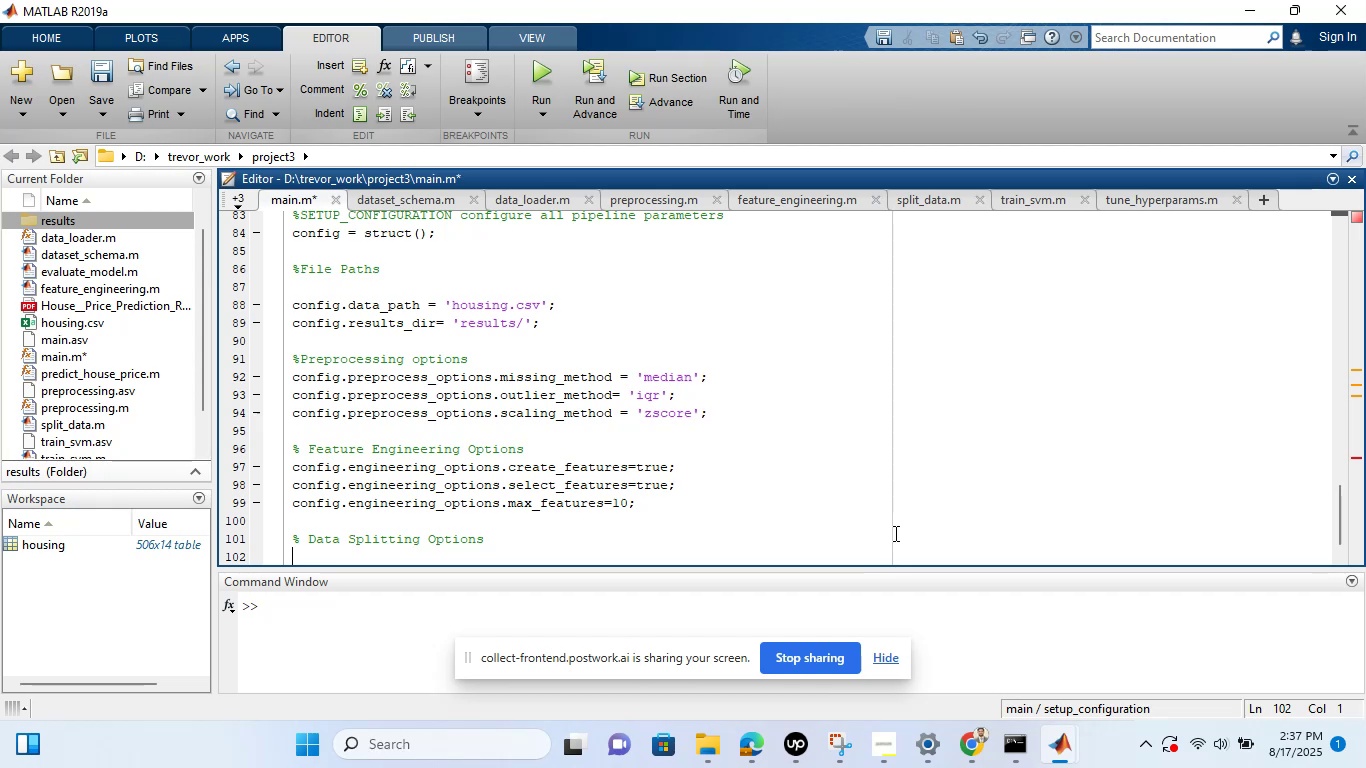 
wait(12.88)
 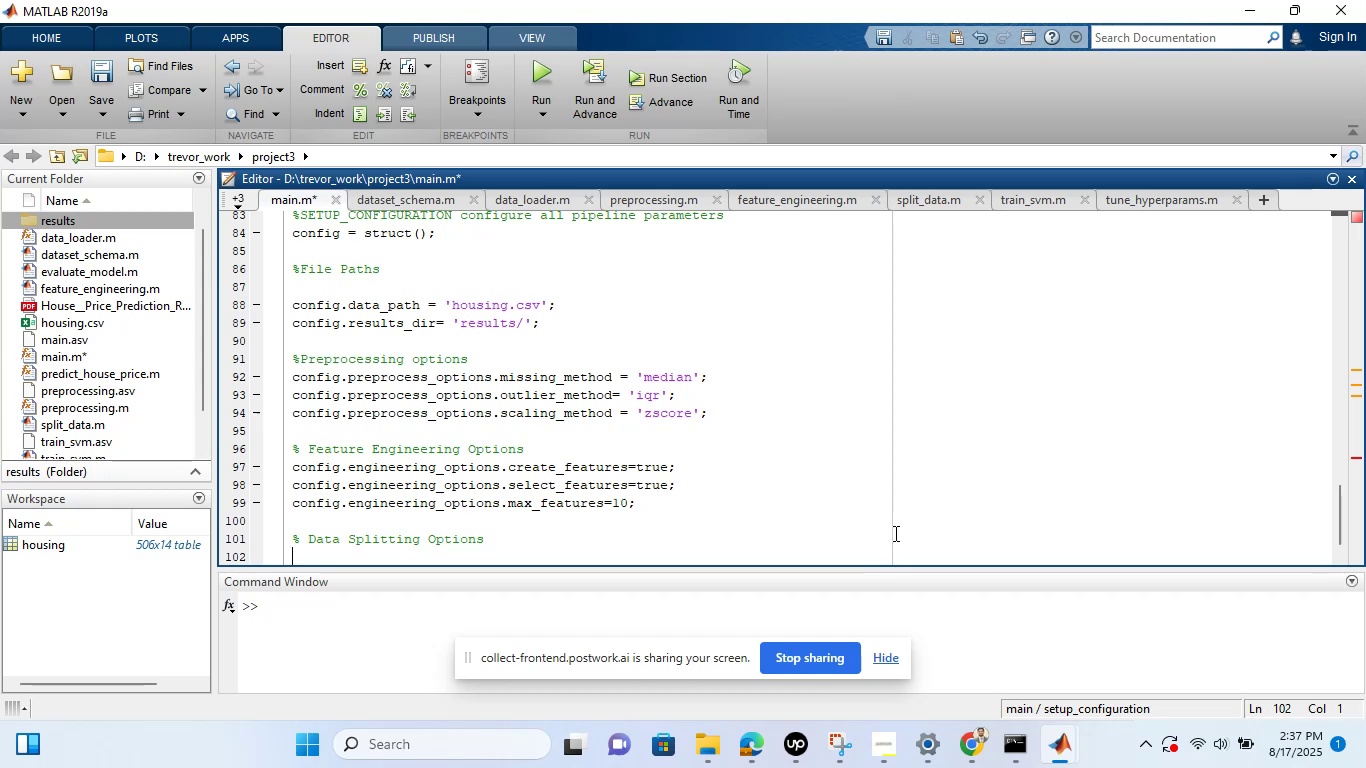 
type(com)
key(Backspace)
type(nfig)
 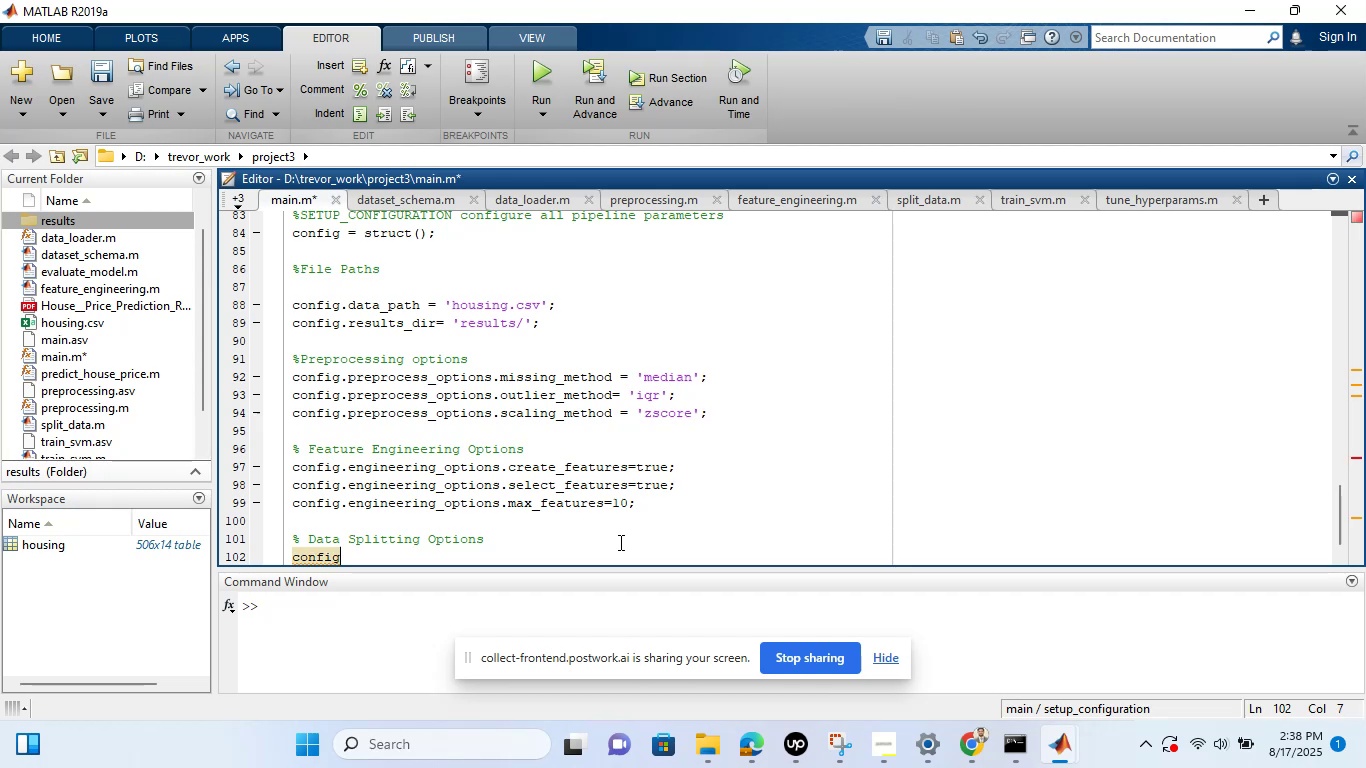 
type(.training_options)
 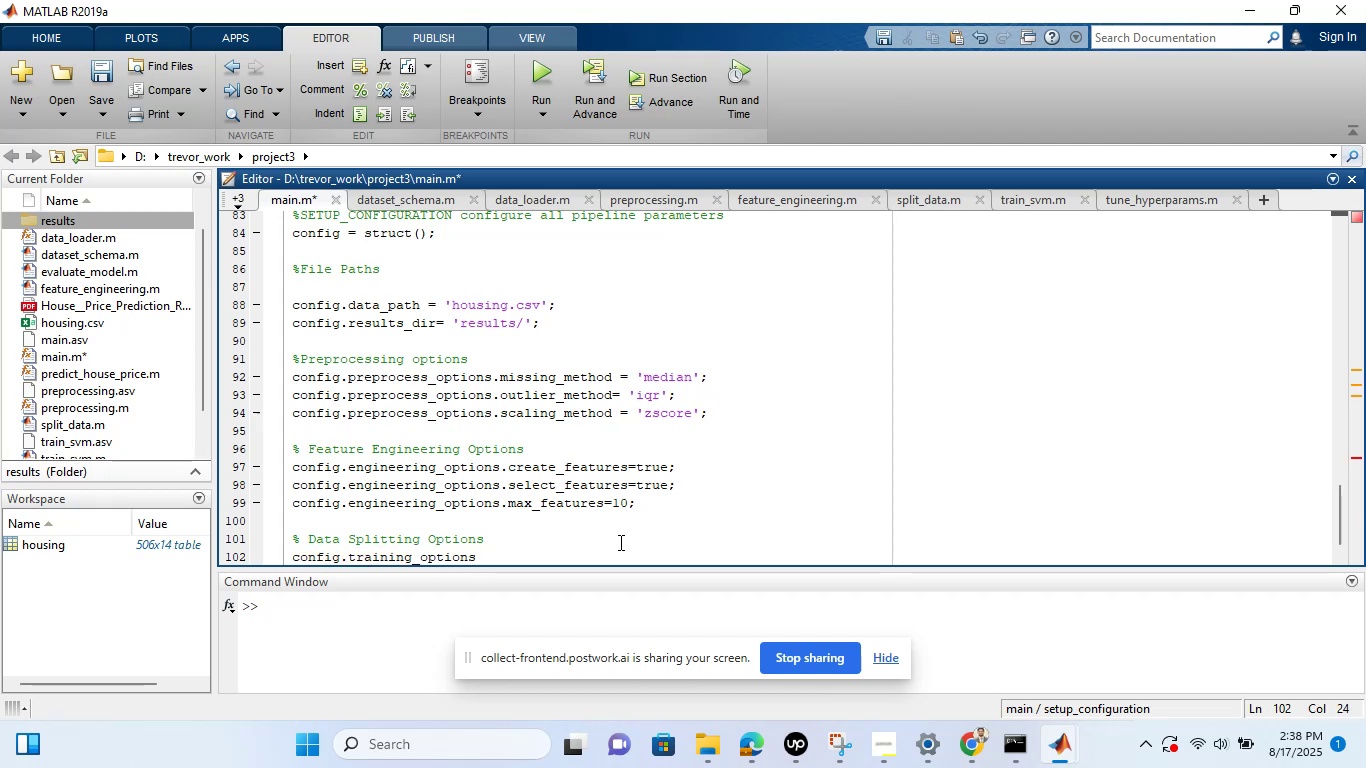 
wait(8.19)
 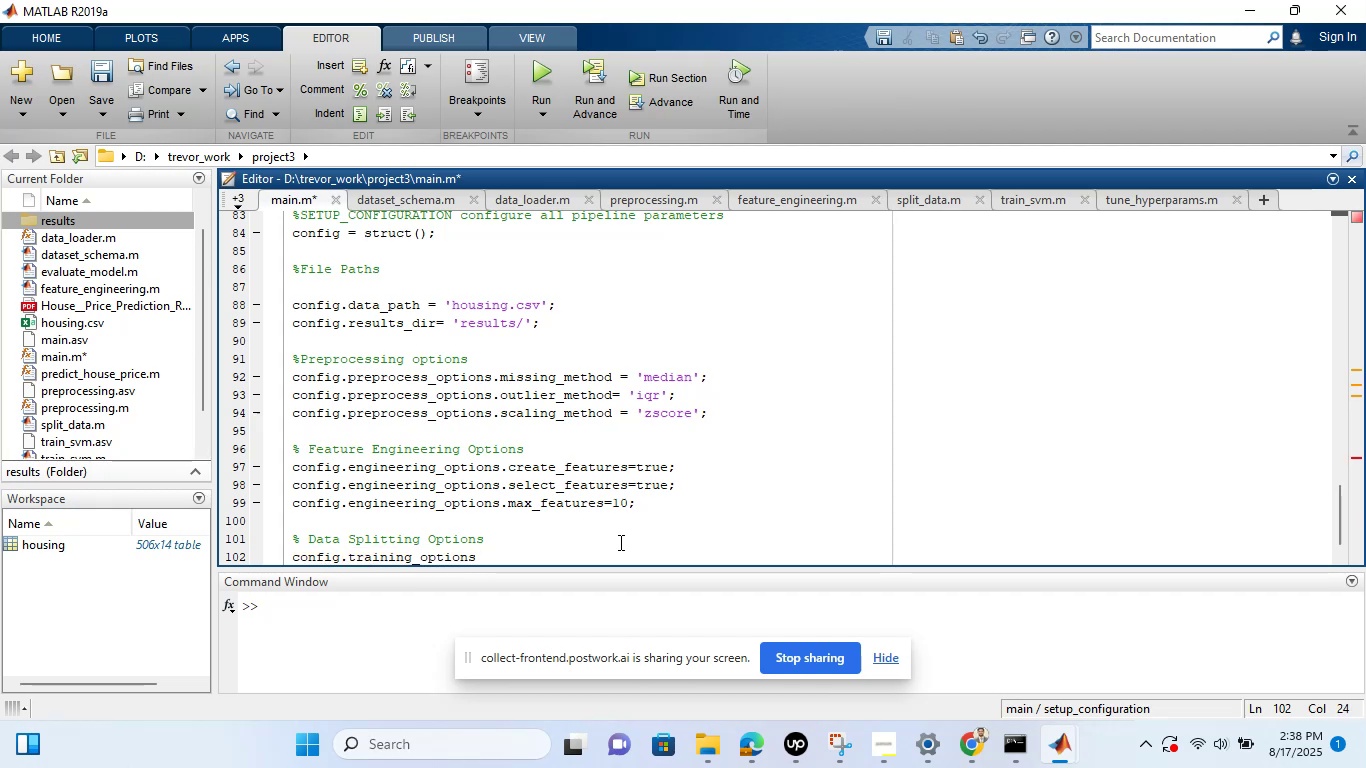 
left_click_drag(start_coordinate=[509, 549], to_coordinate=[290, 558])
 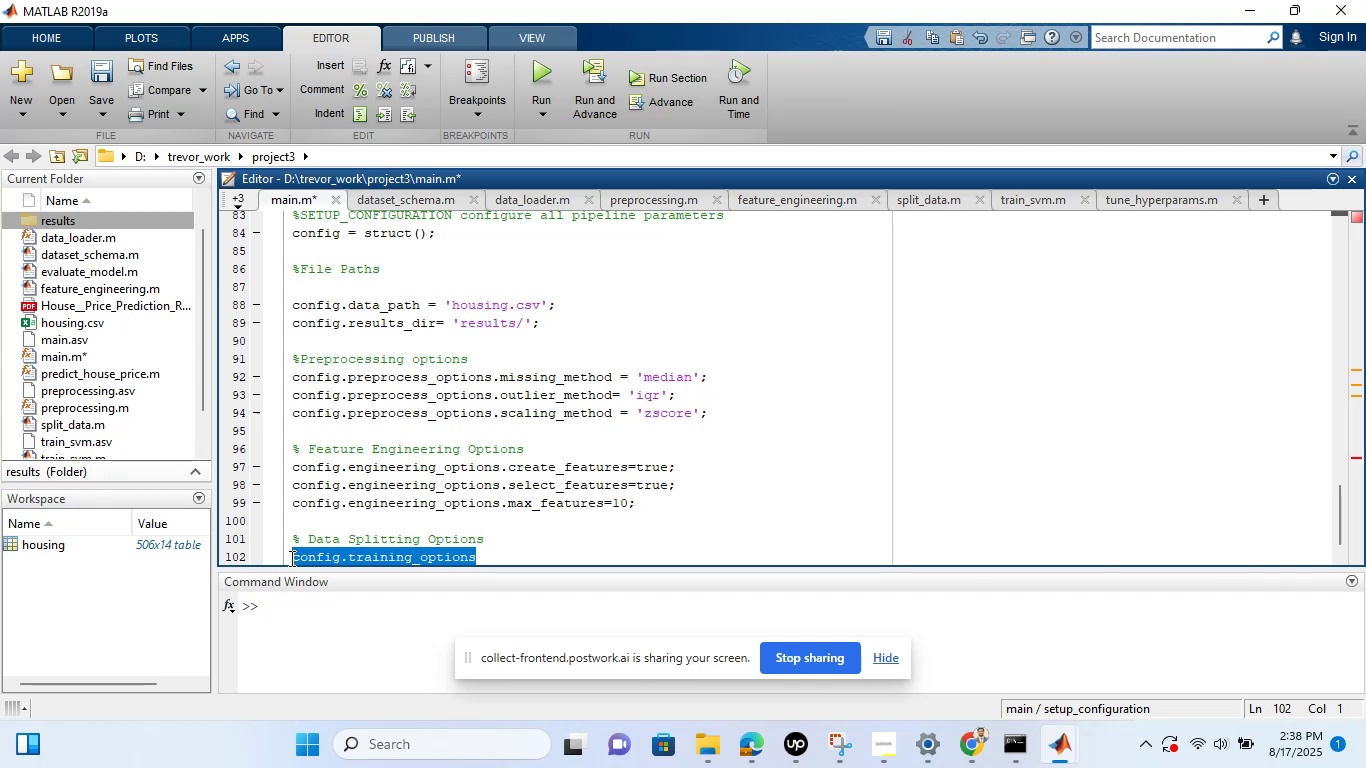 
key(Control+C)
 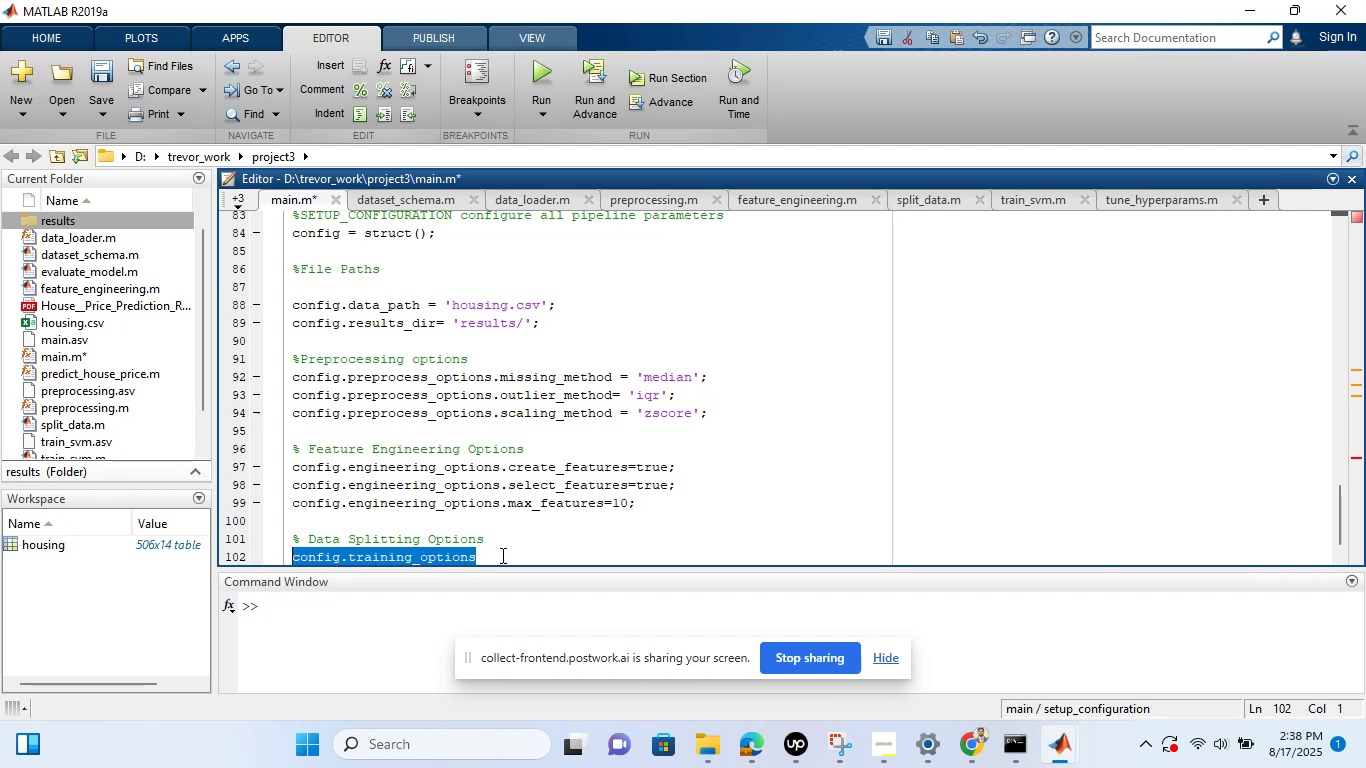 
left_click([501, 556])
 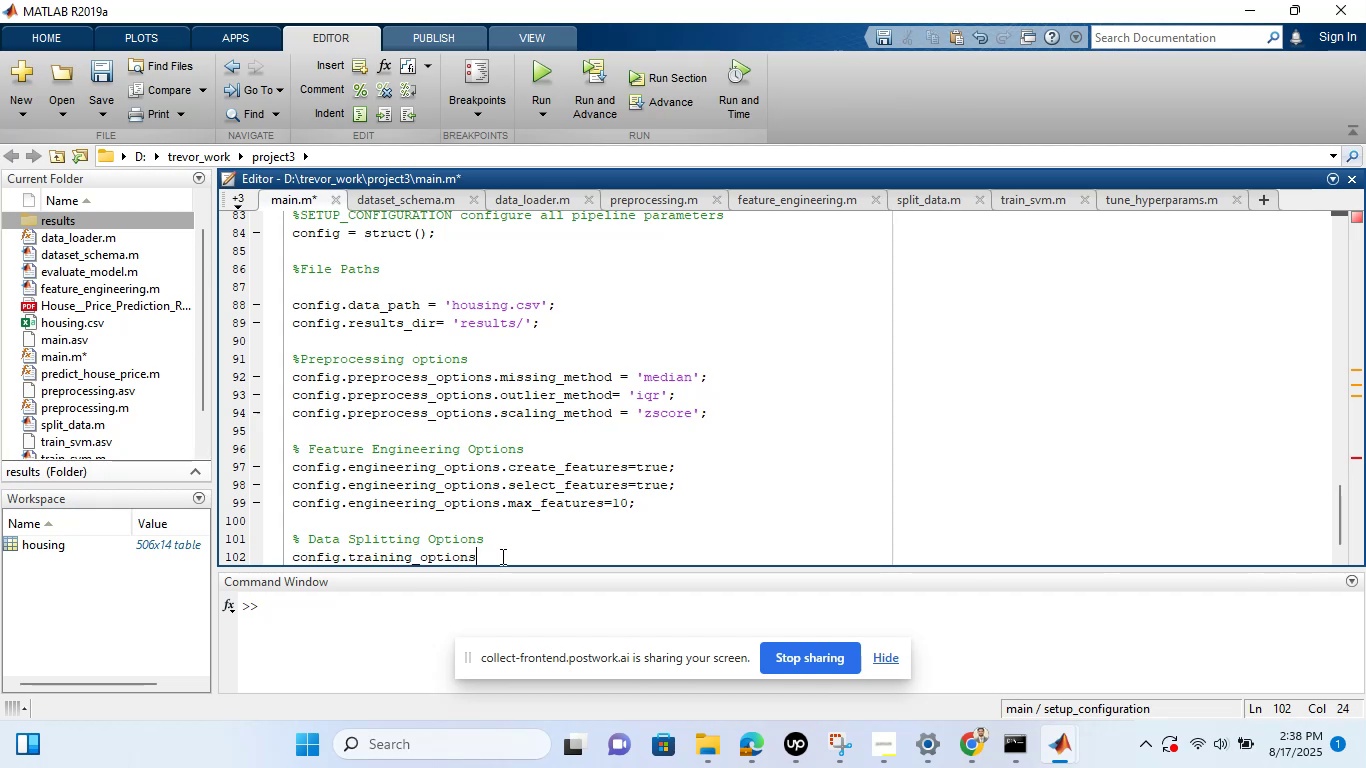 
key(Enter)
 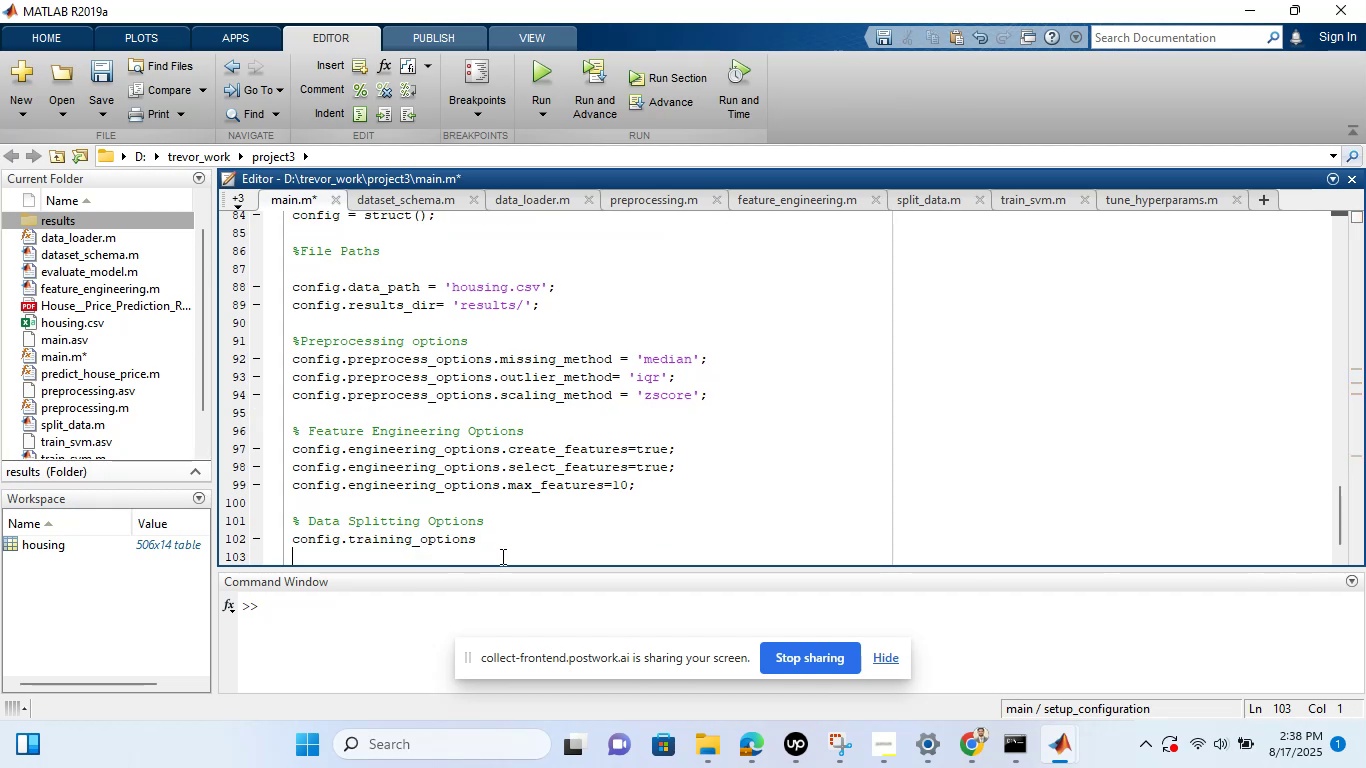 
key(Control+V)
 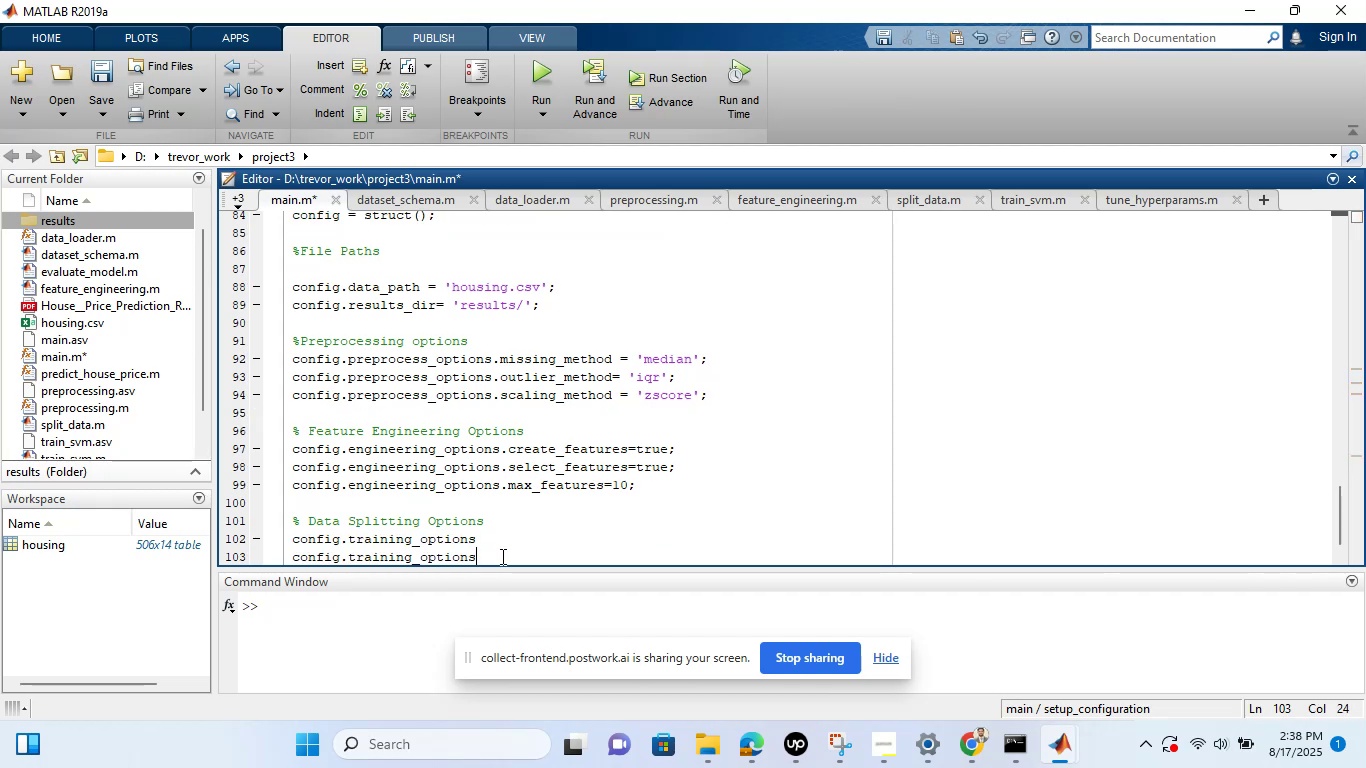 
key(Enter)
 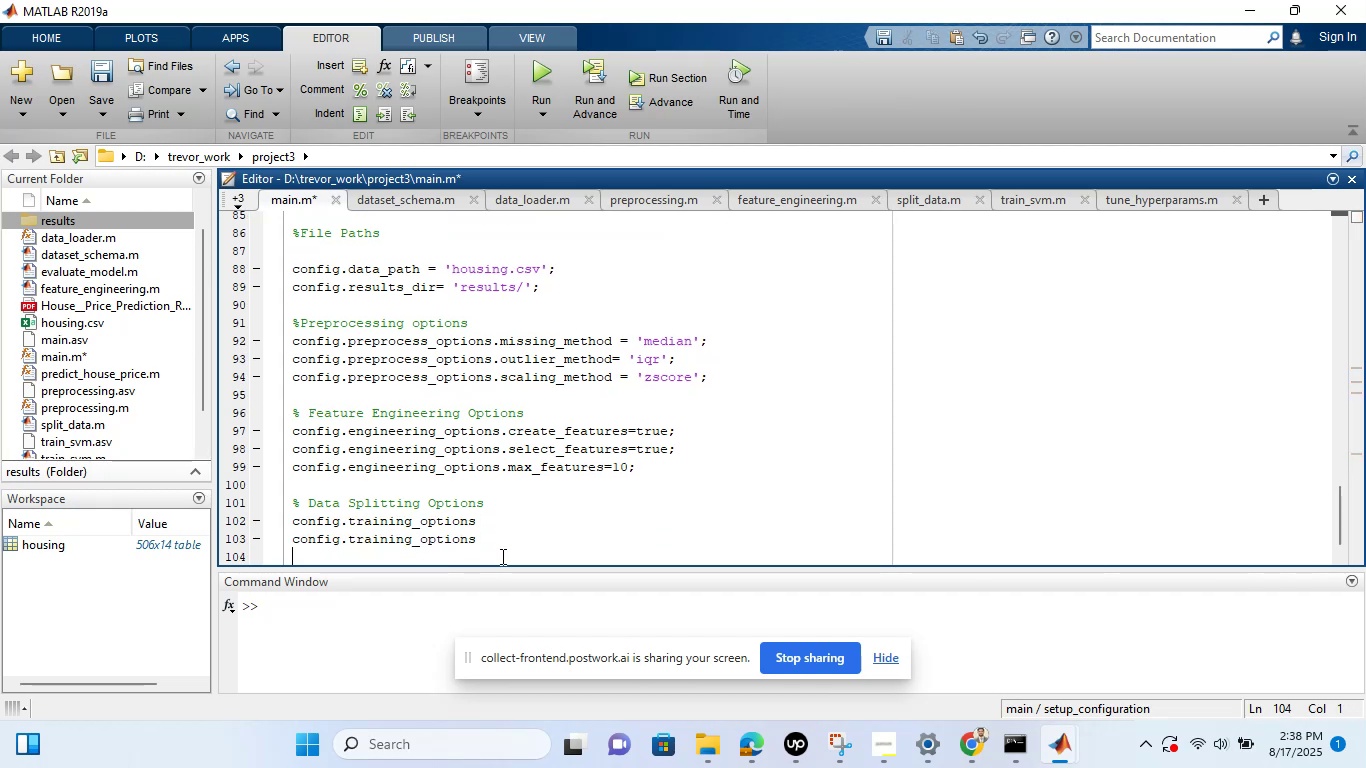 
key(Control+V)
 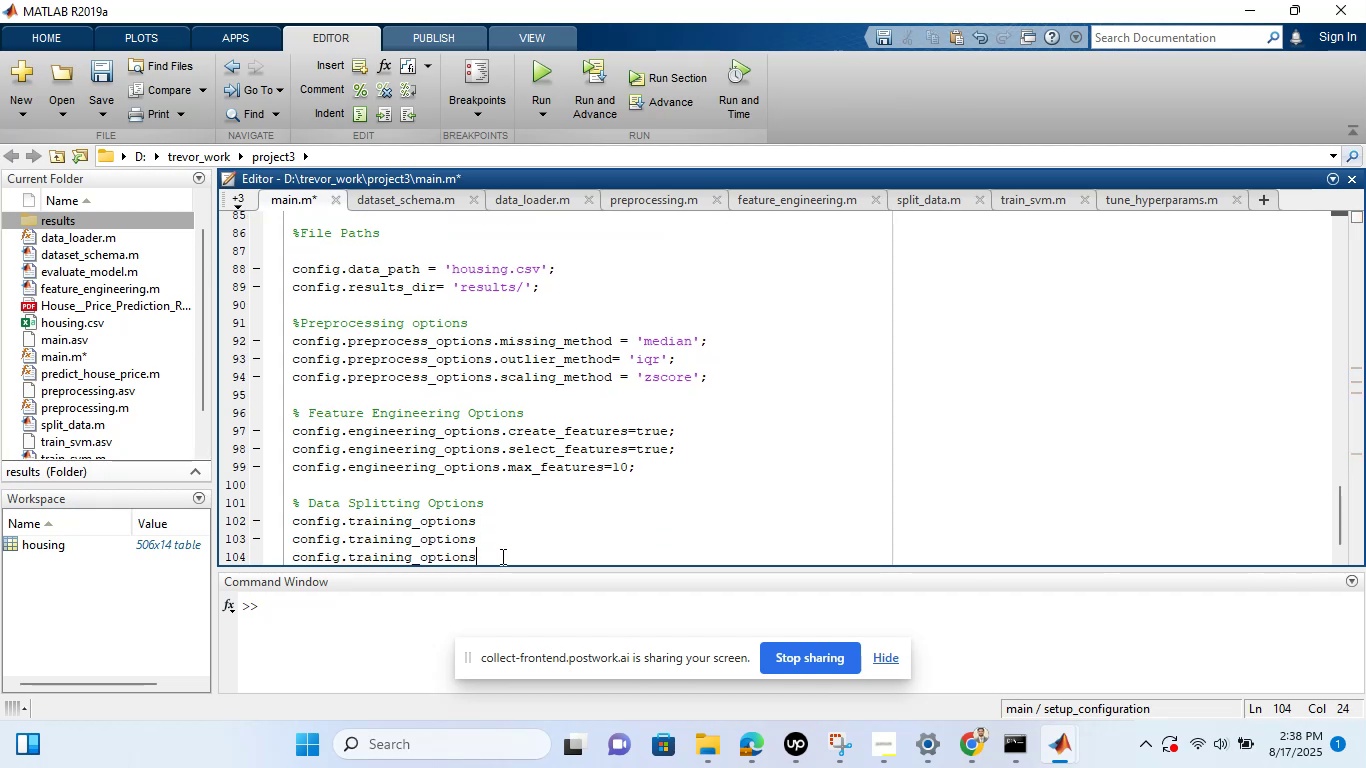 
key(Enter)
 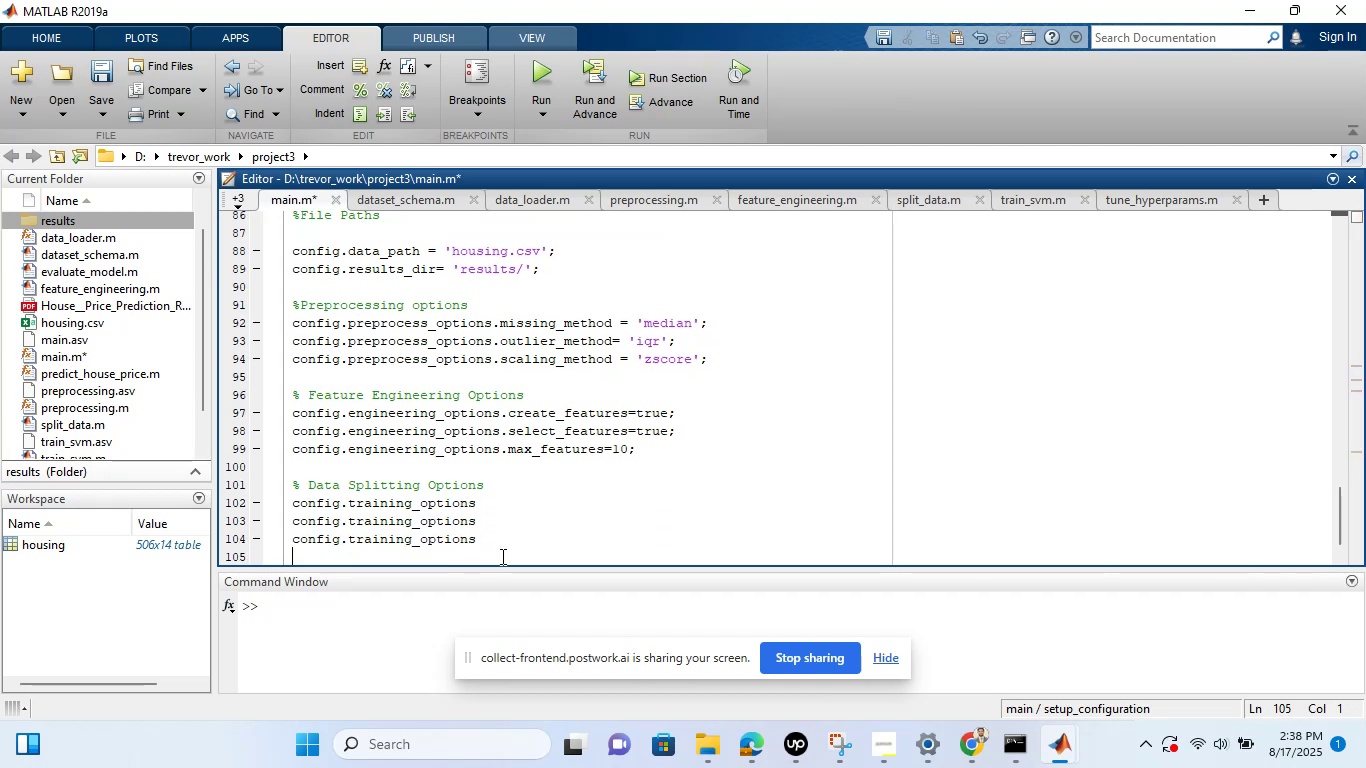 
key(Control+V)
 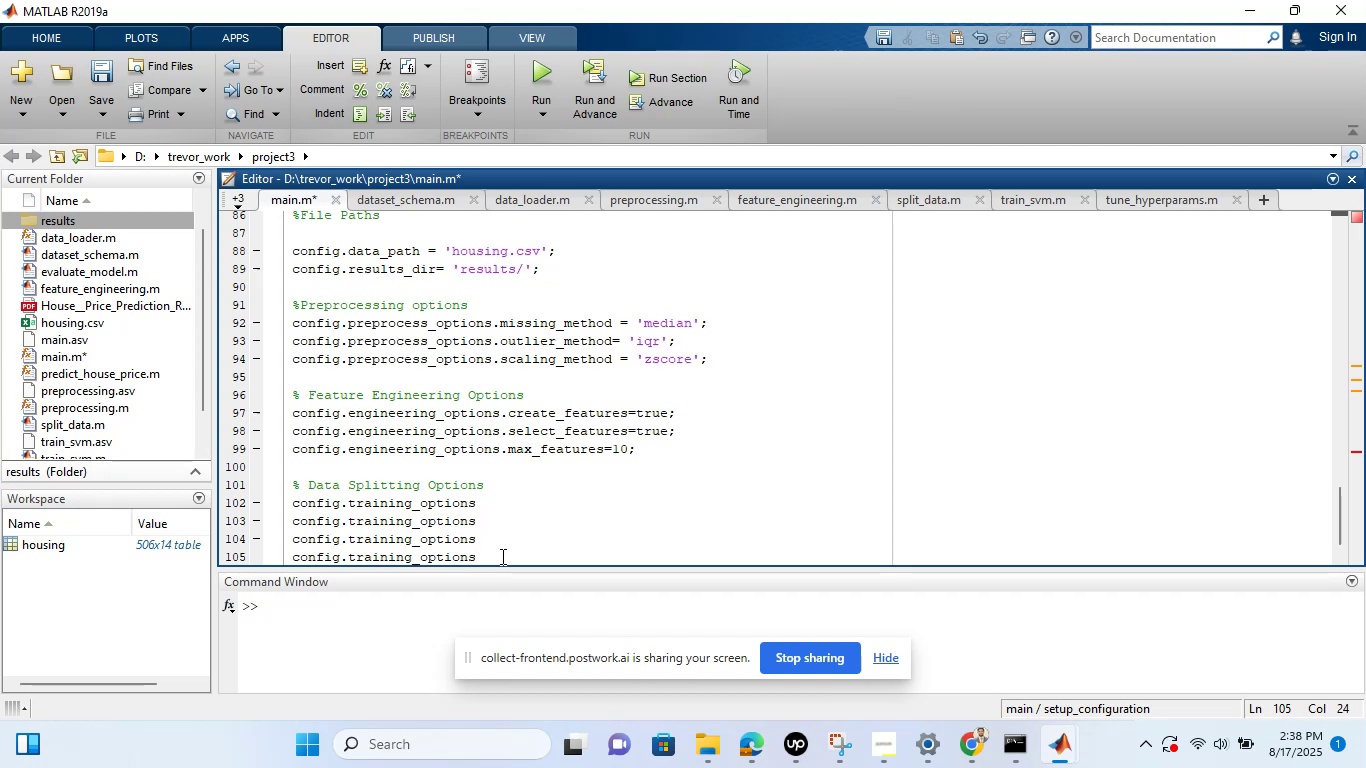 
wait(19.88)
 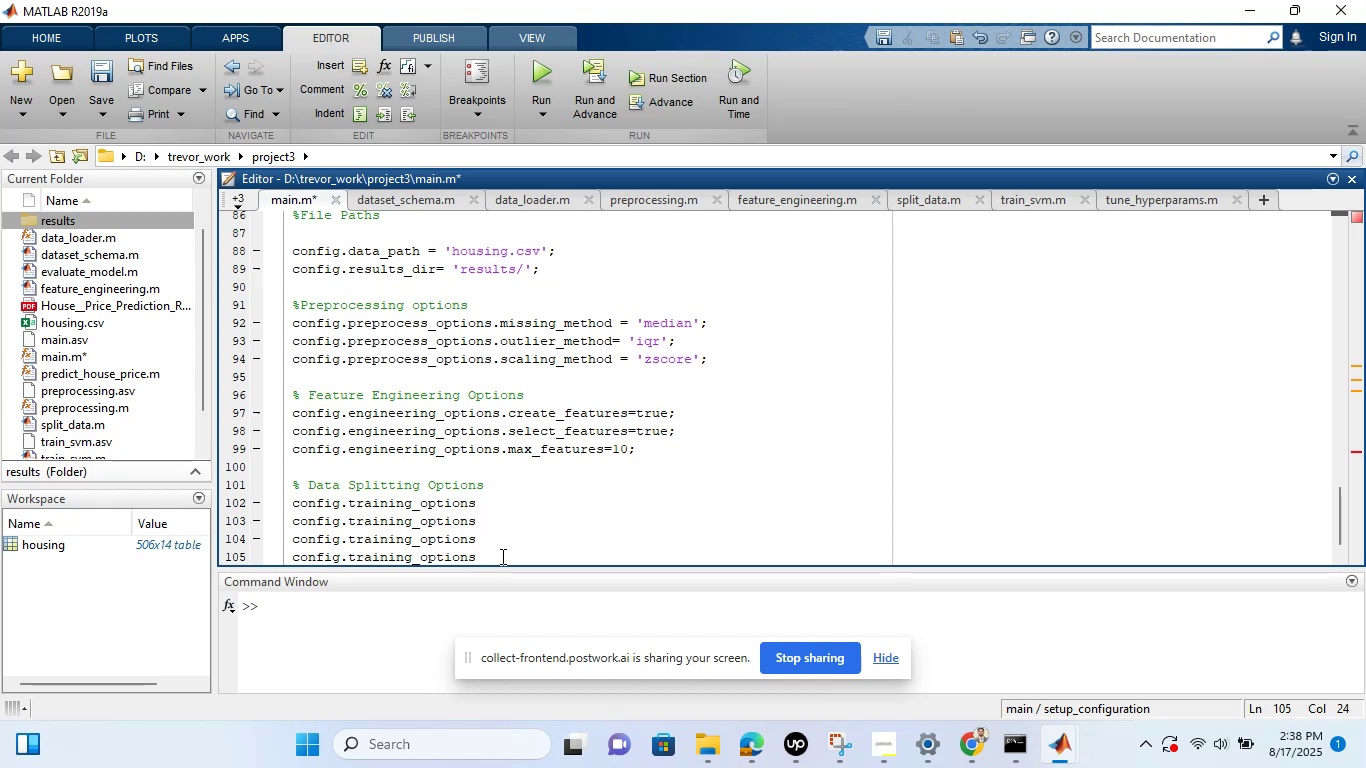 
left_click([880, 655])
 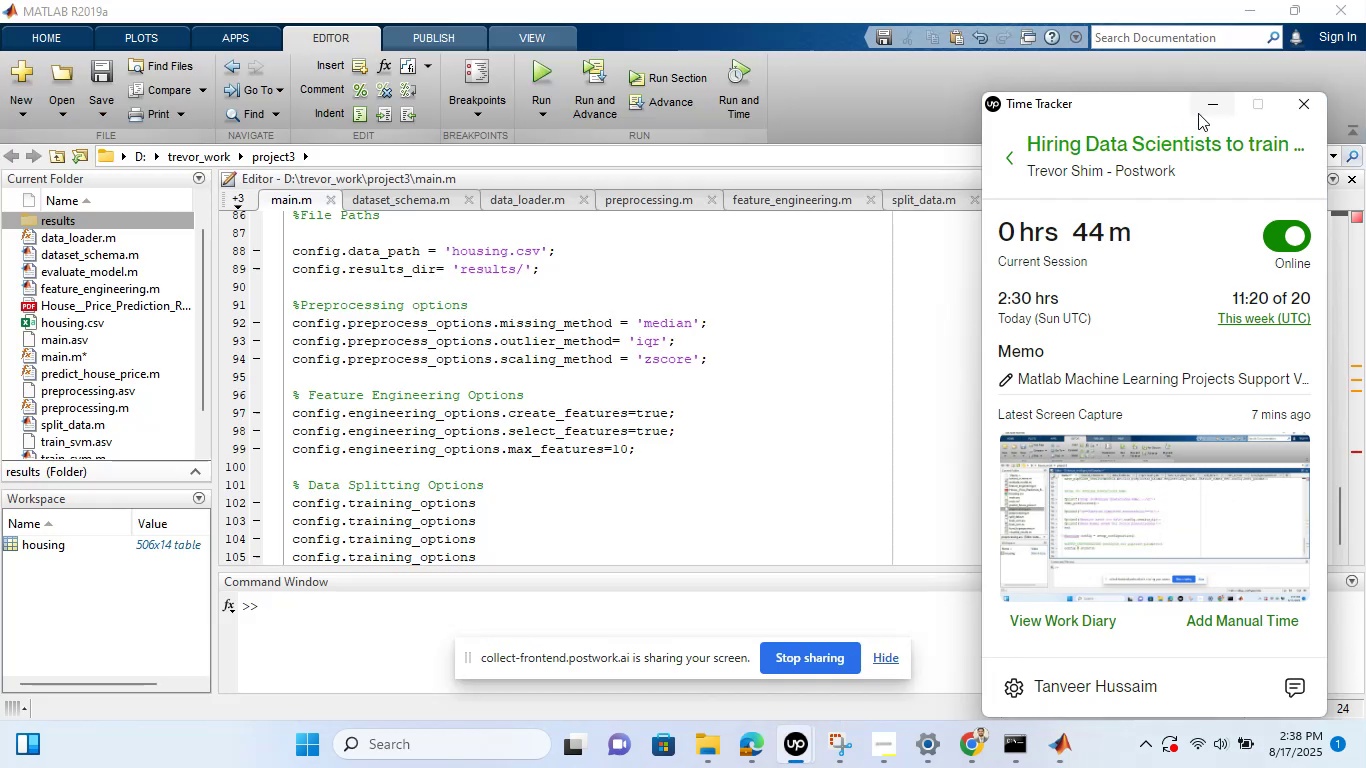 
left_click([1206, 111])
 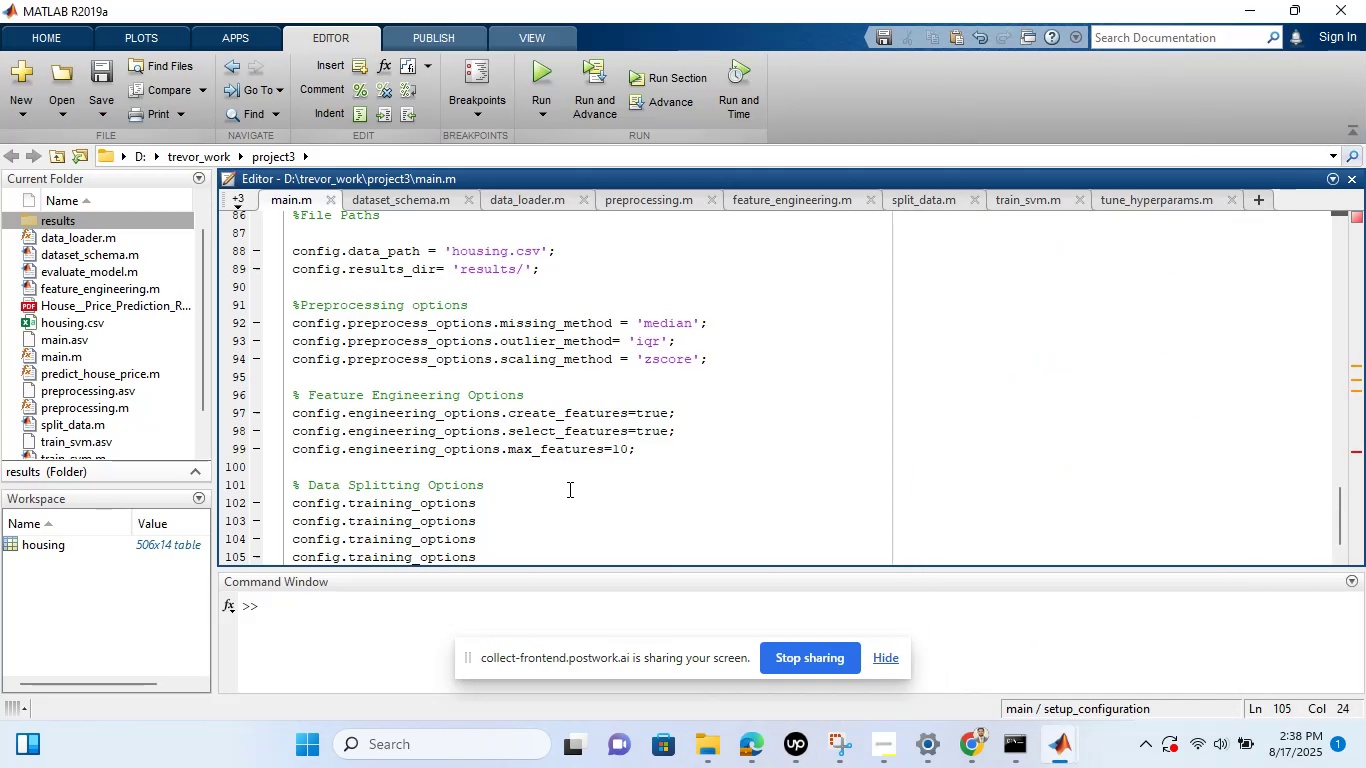 
left_click([568, 489])
 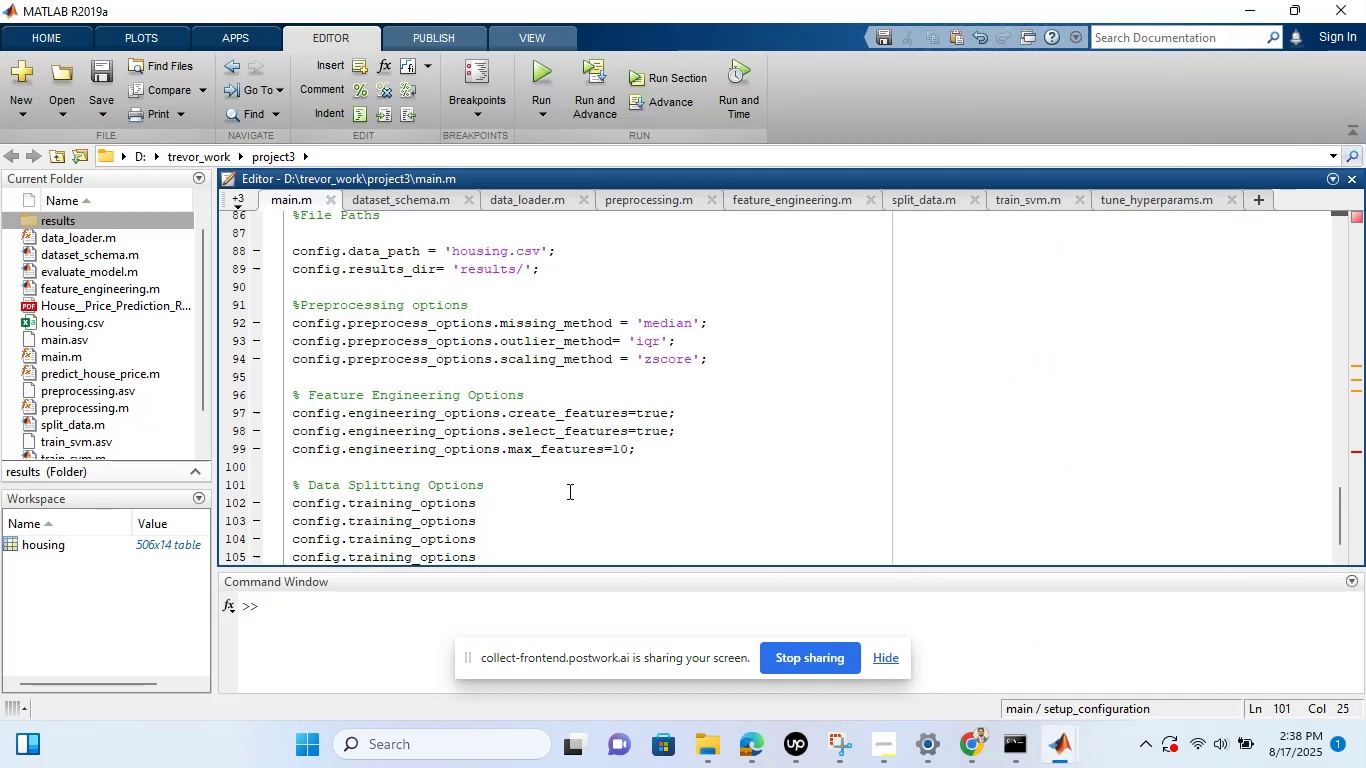 
wait(6.53)
 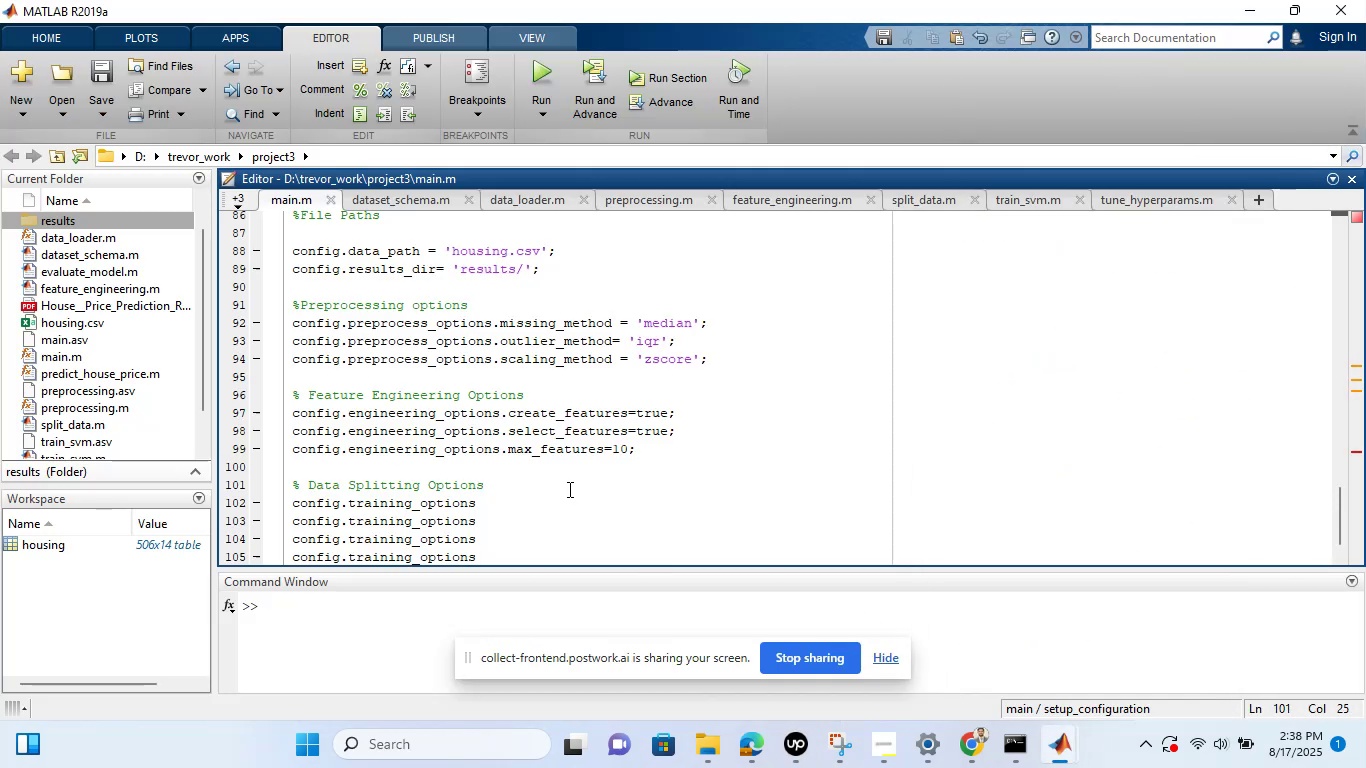 
left_click([489, 498])
 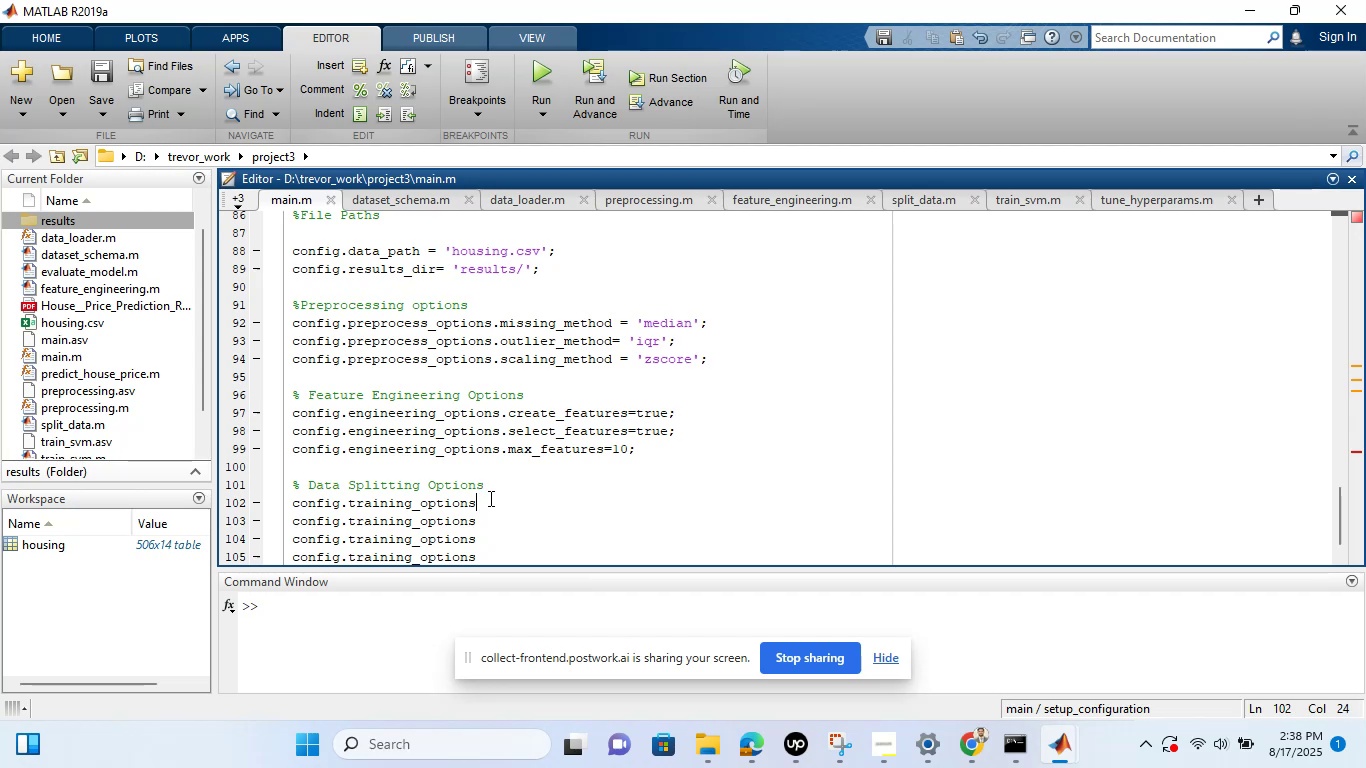 
key(Shift+ShiftLeft)
 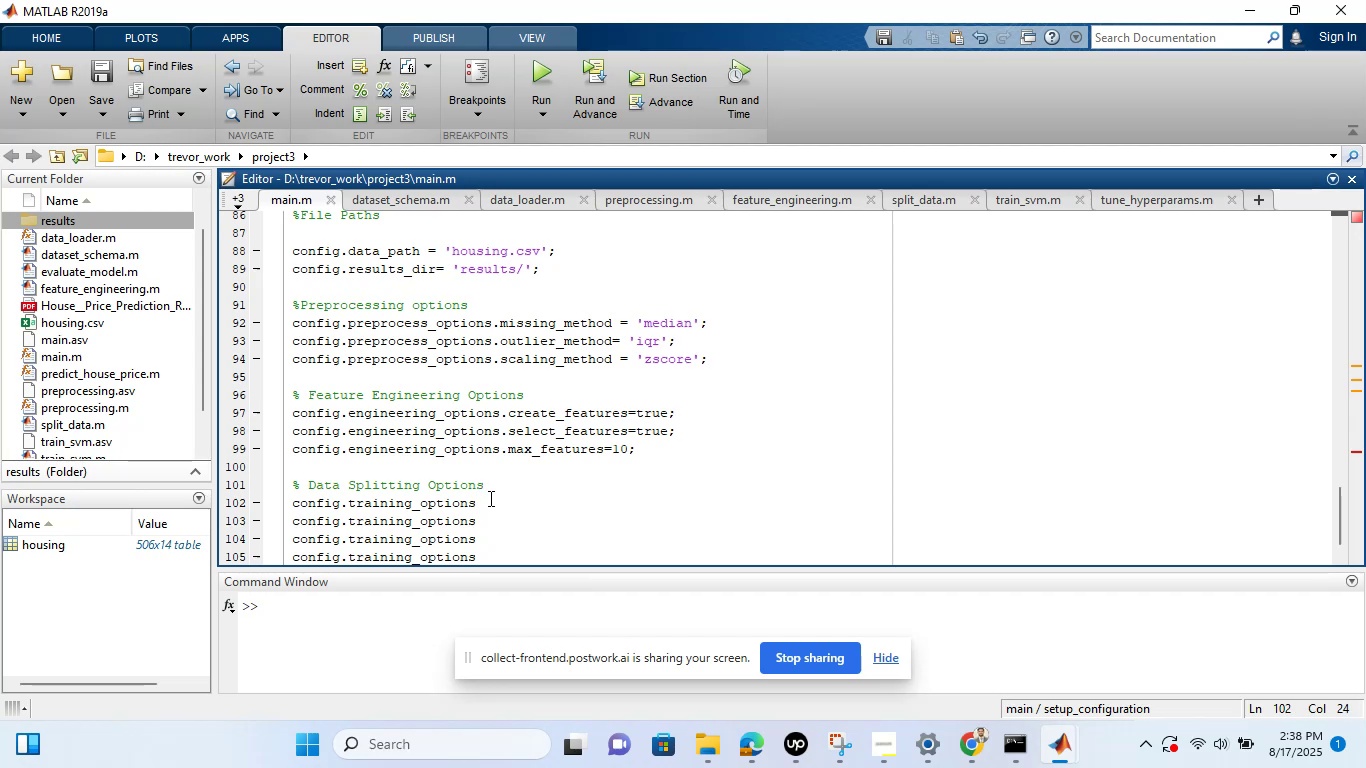 
key(Shift+Minus)
 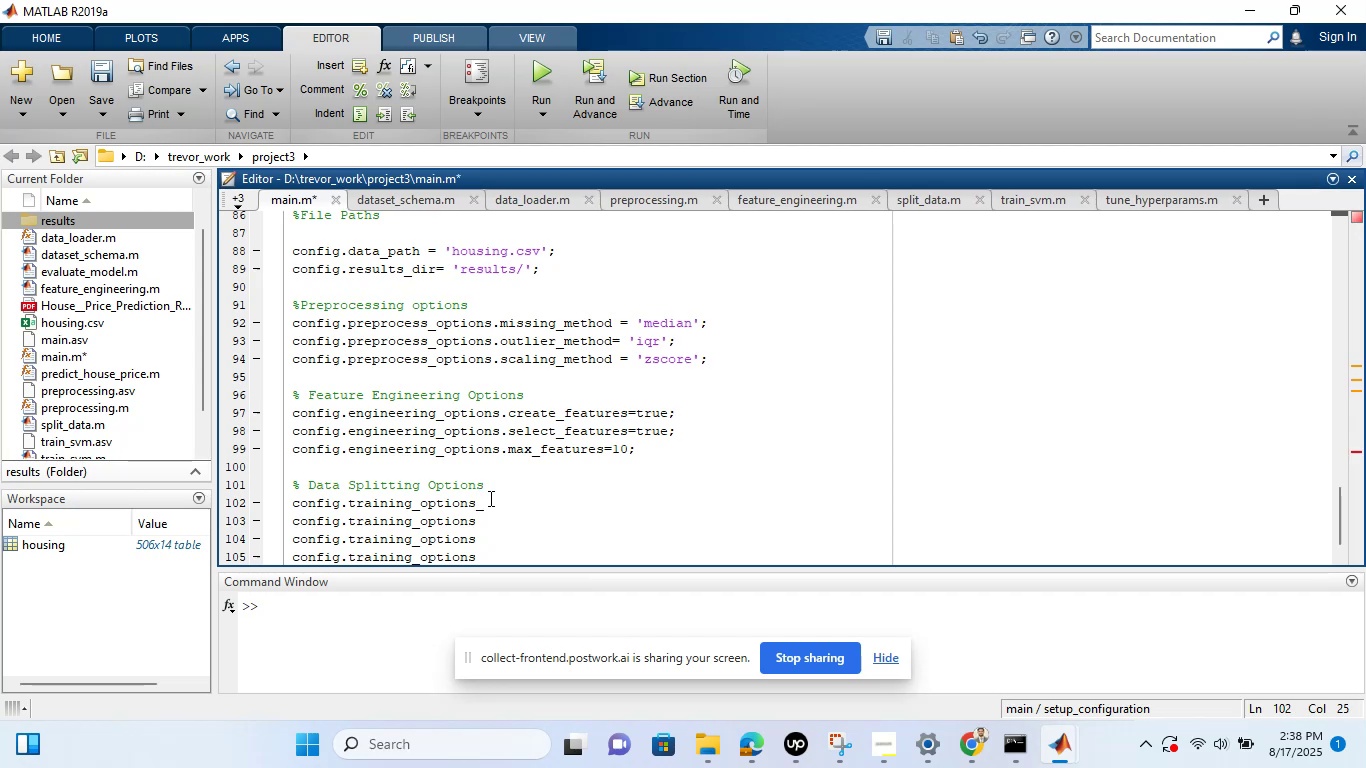 
type(linear_c)
key(Backspace)
type(C=1;)
 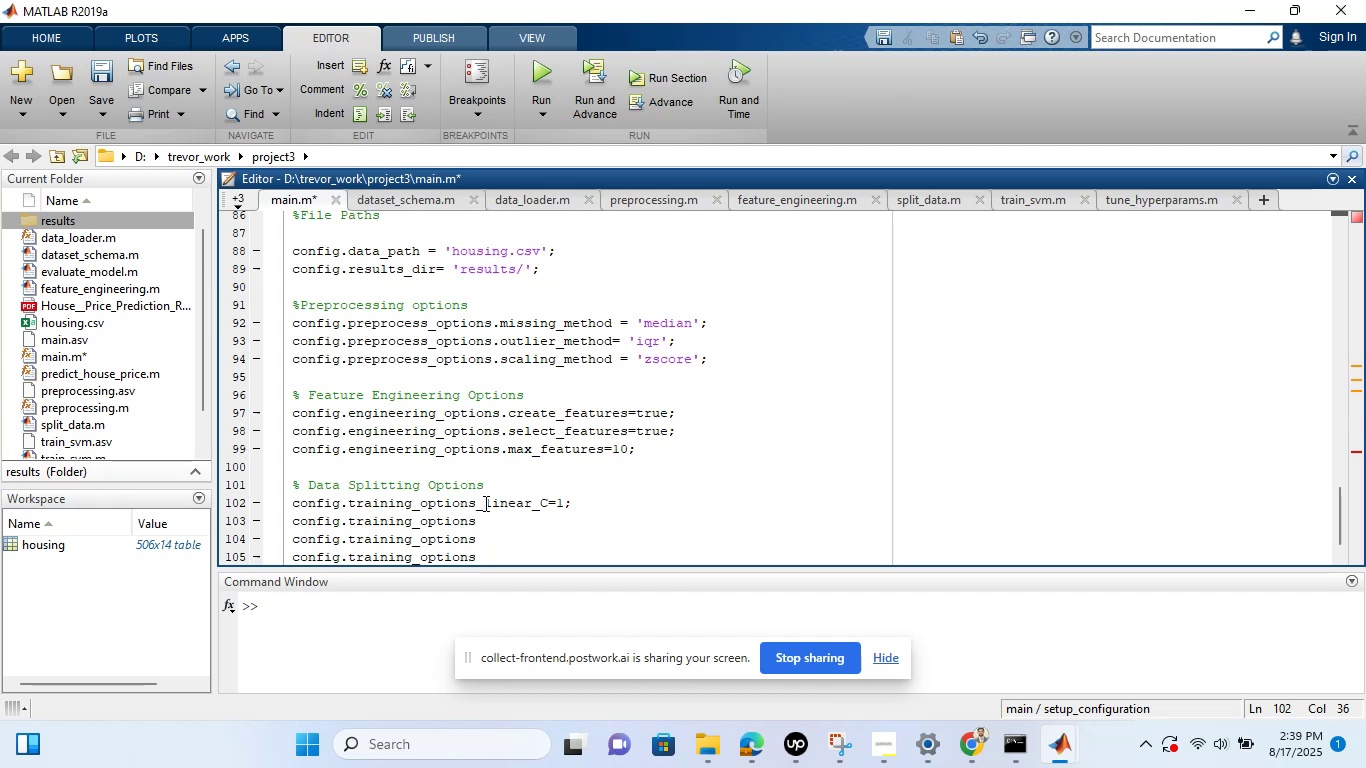 
wait(17.65)
 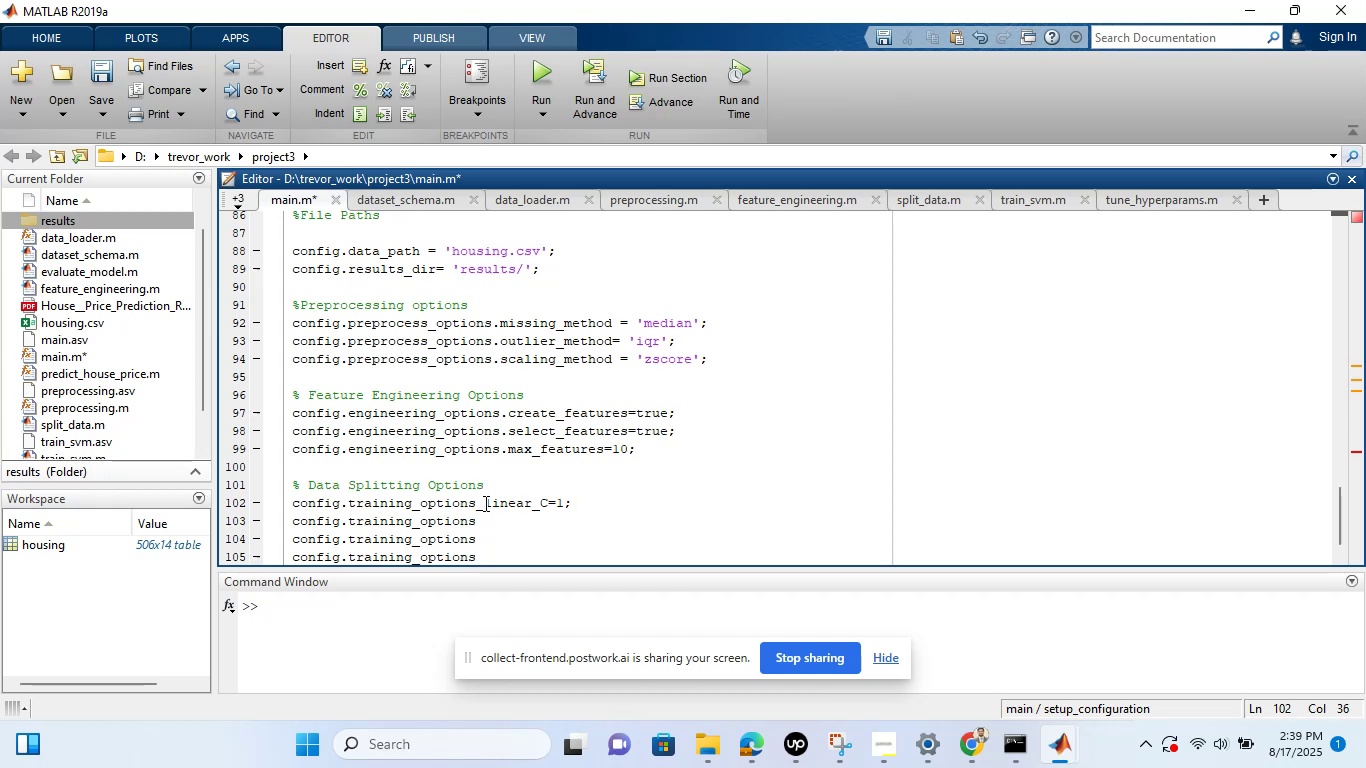 
left_click([484, 503])
 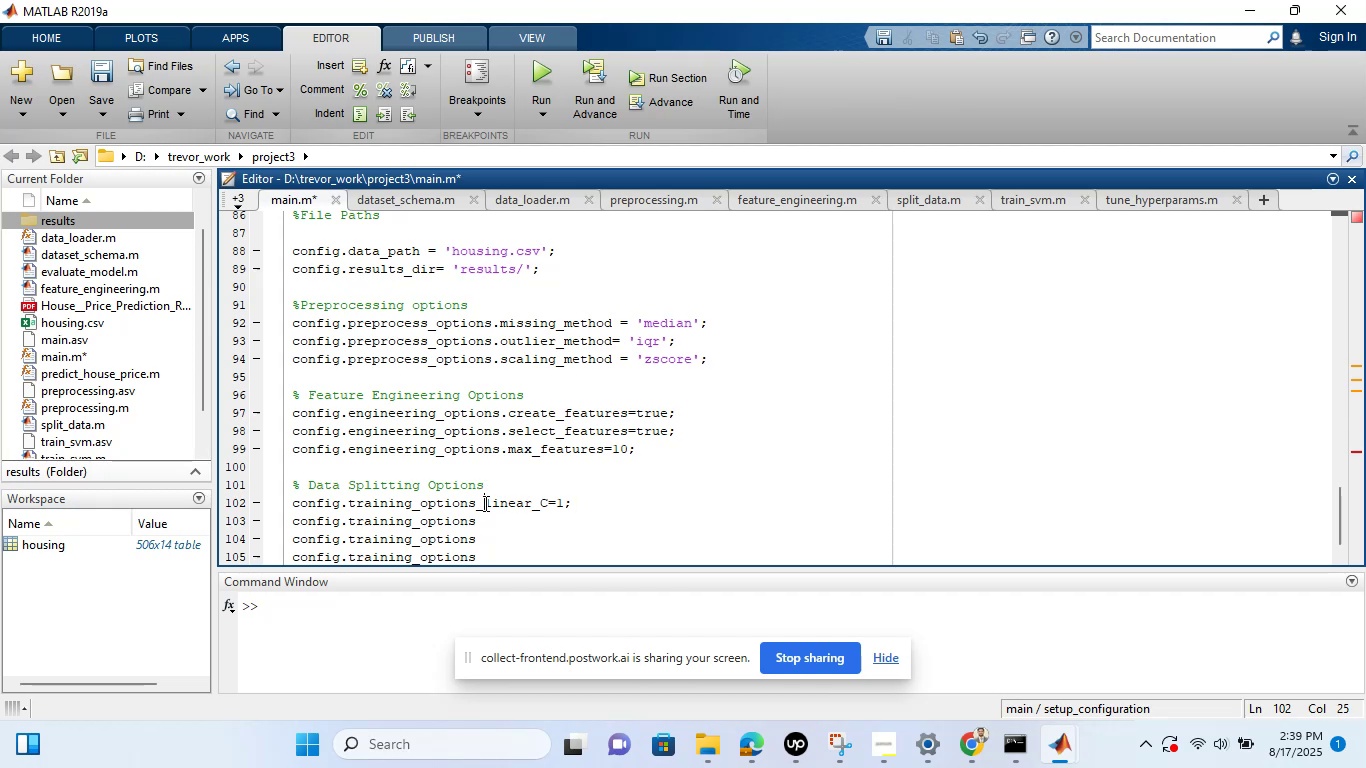 
key(Backspace)
 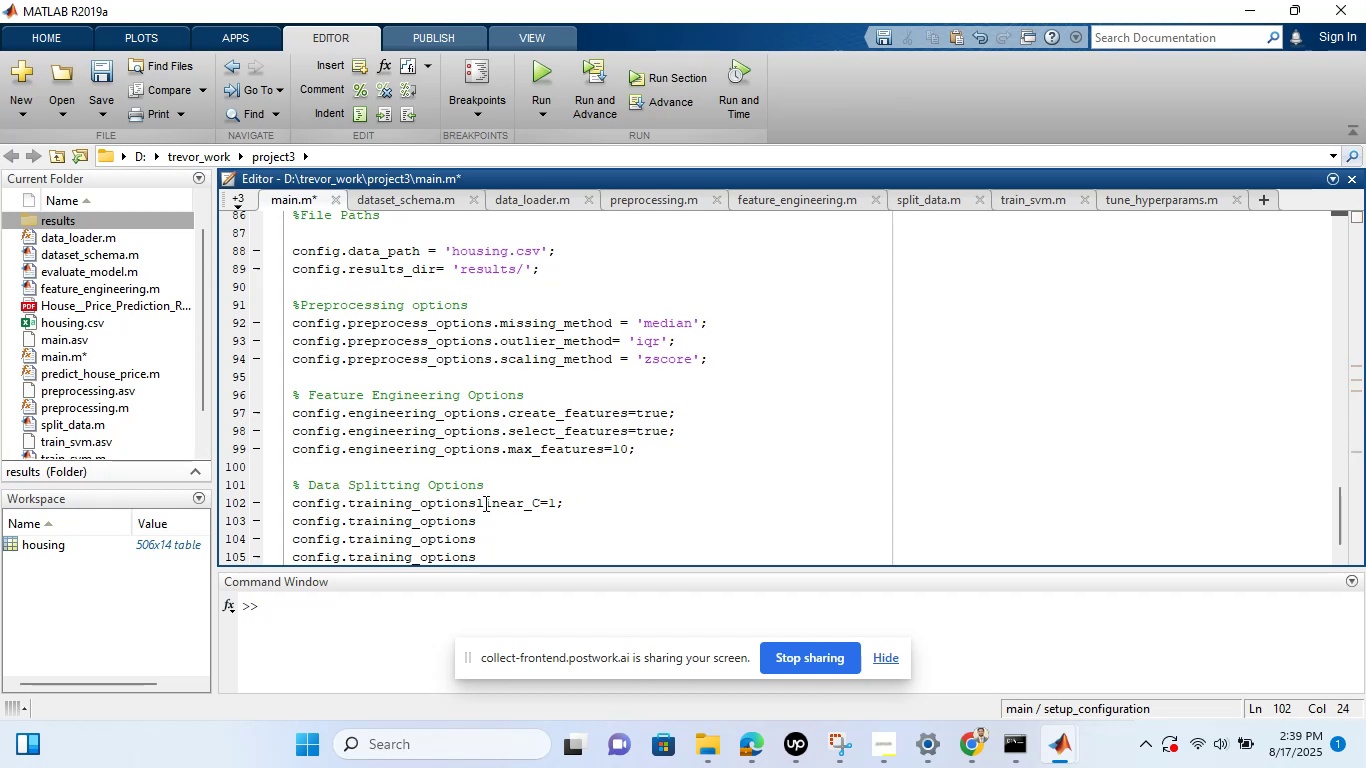 
key(Period)
 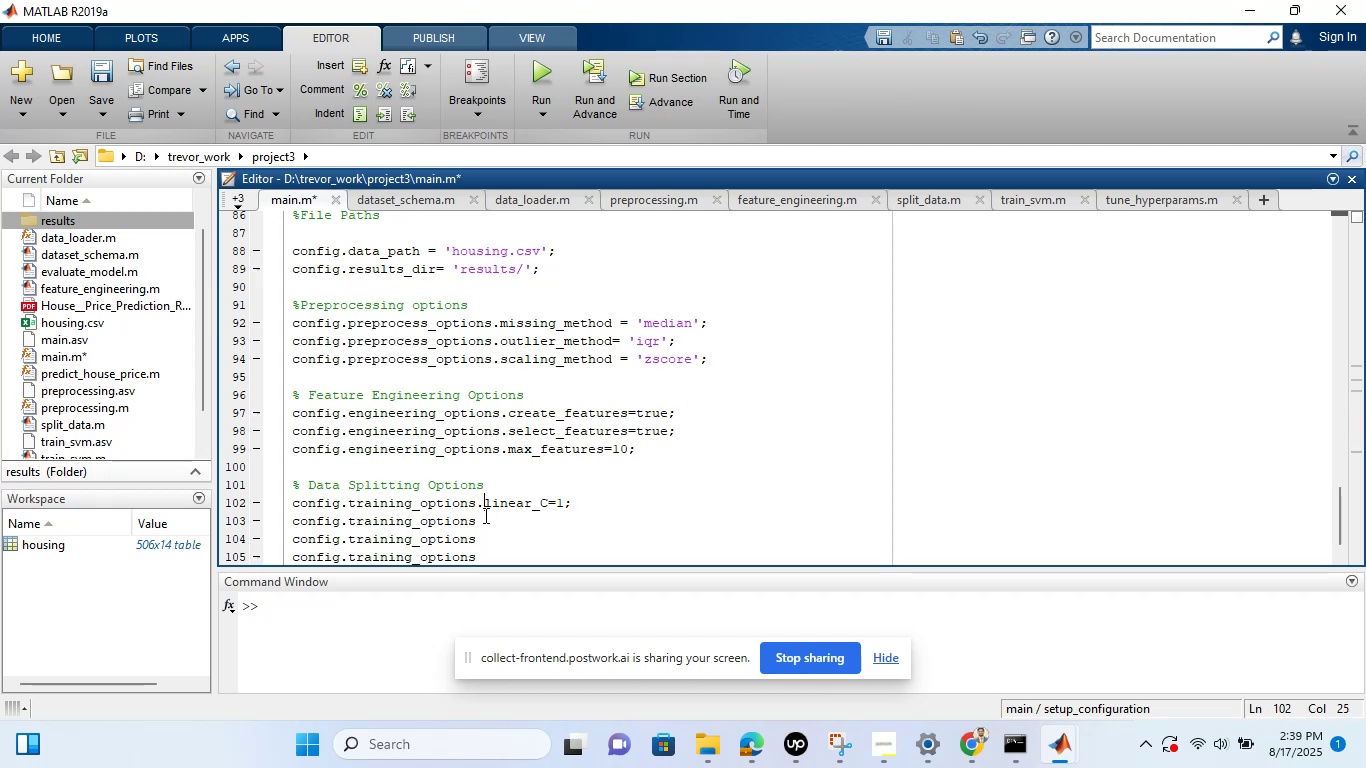 
left_click([484, 516])
 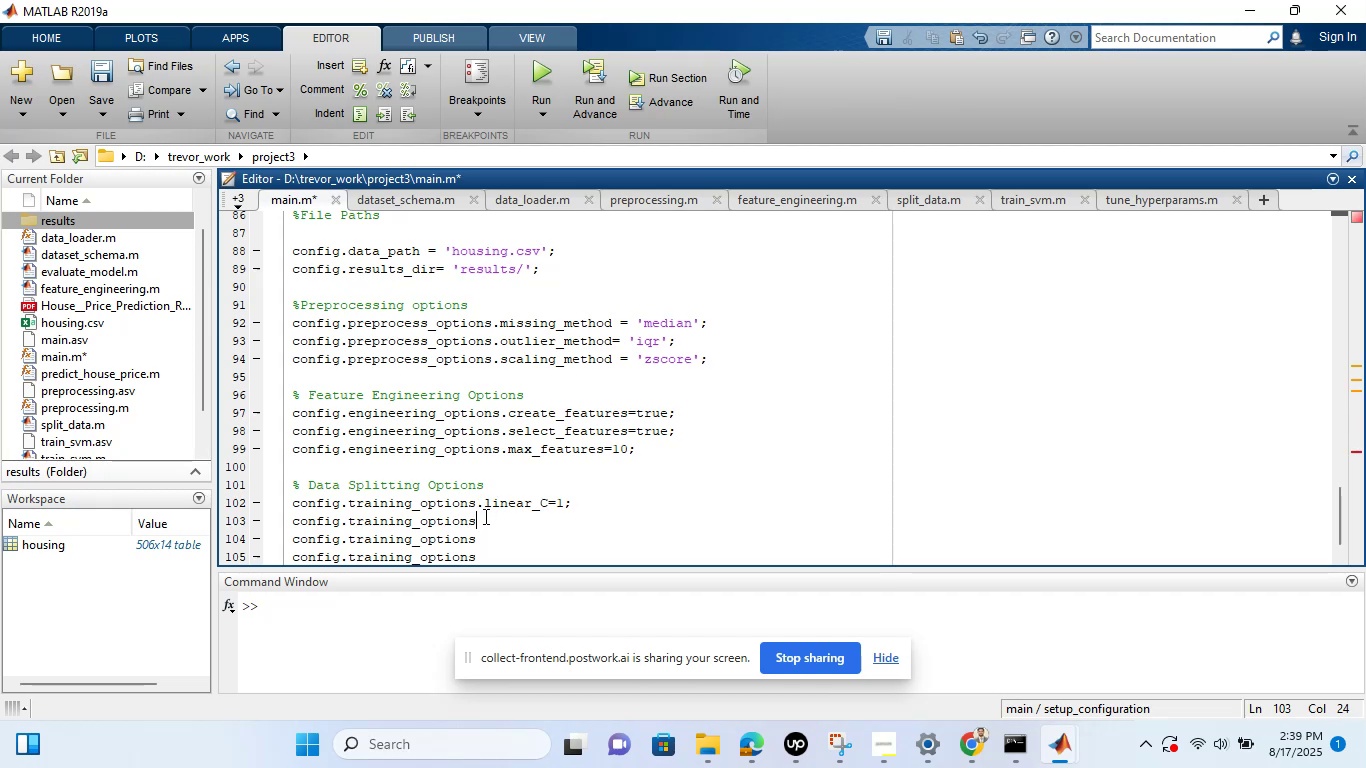 
type(.rbf_gamma='auto')
 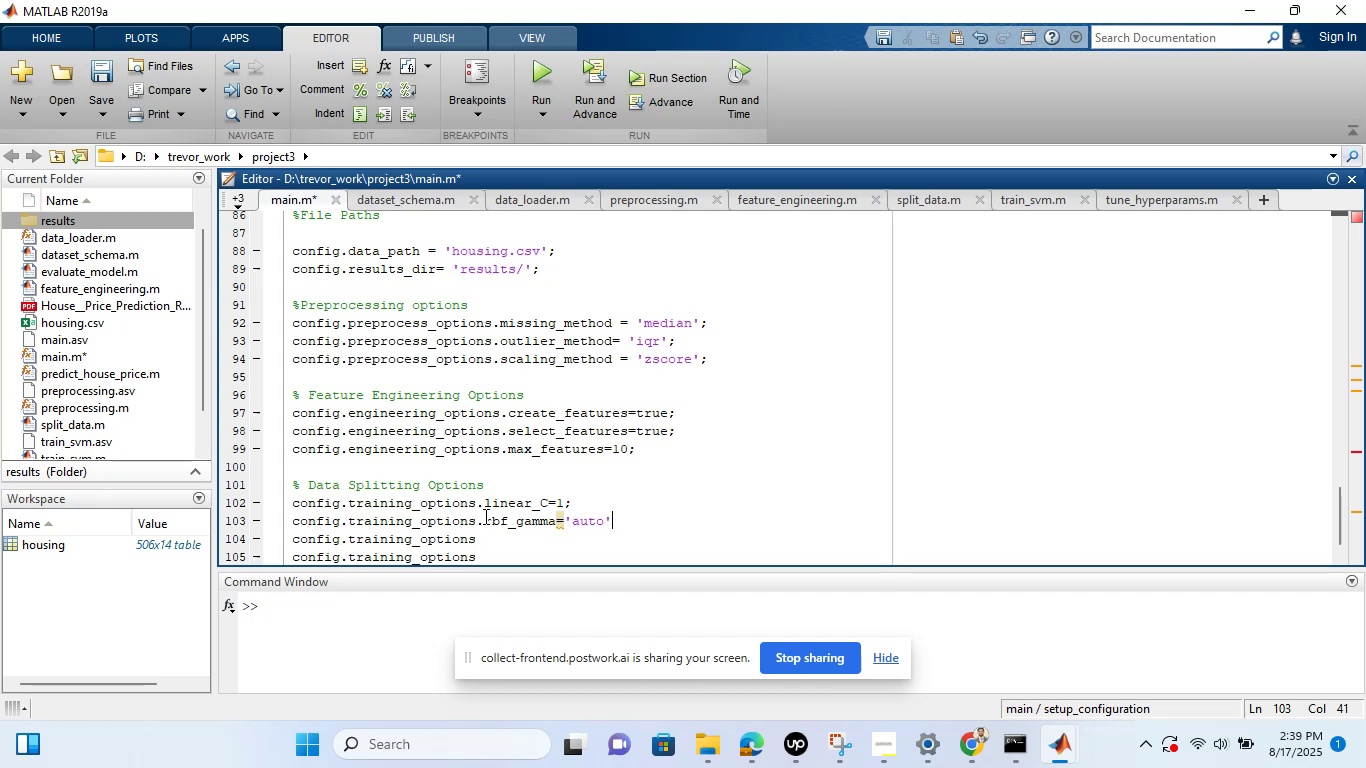 
wait(5.82)
 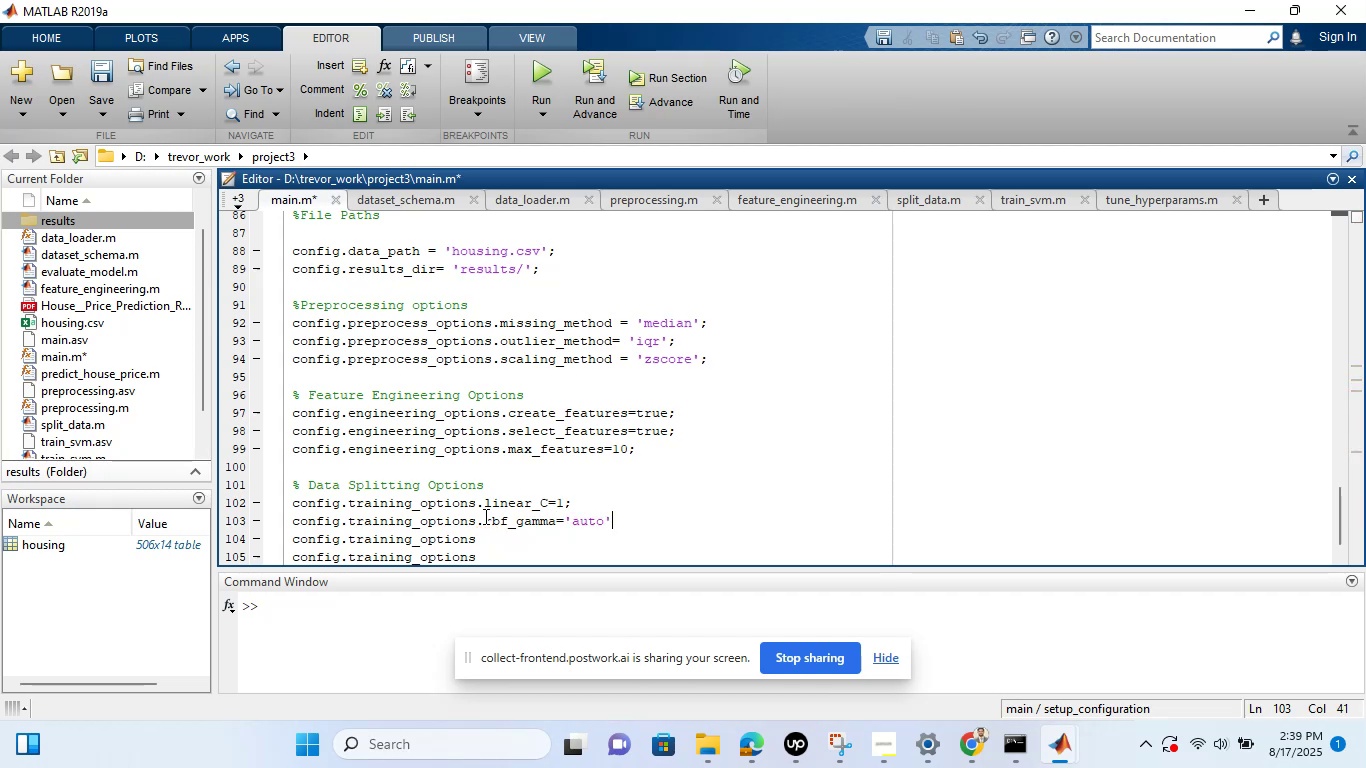 
key(Semicolon)
 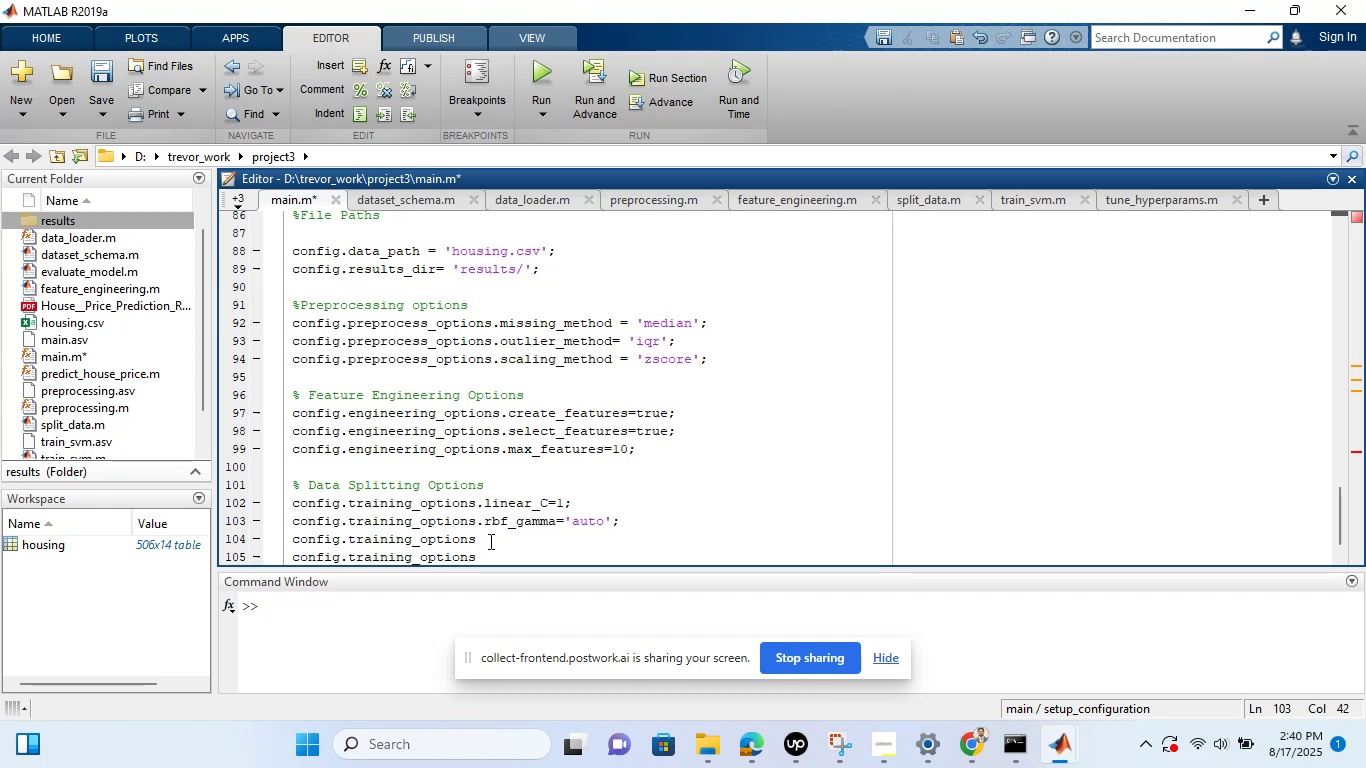 
wait(19.66)
 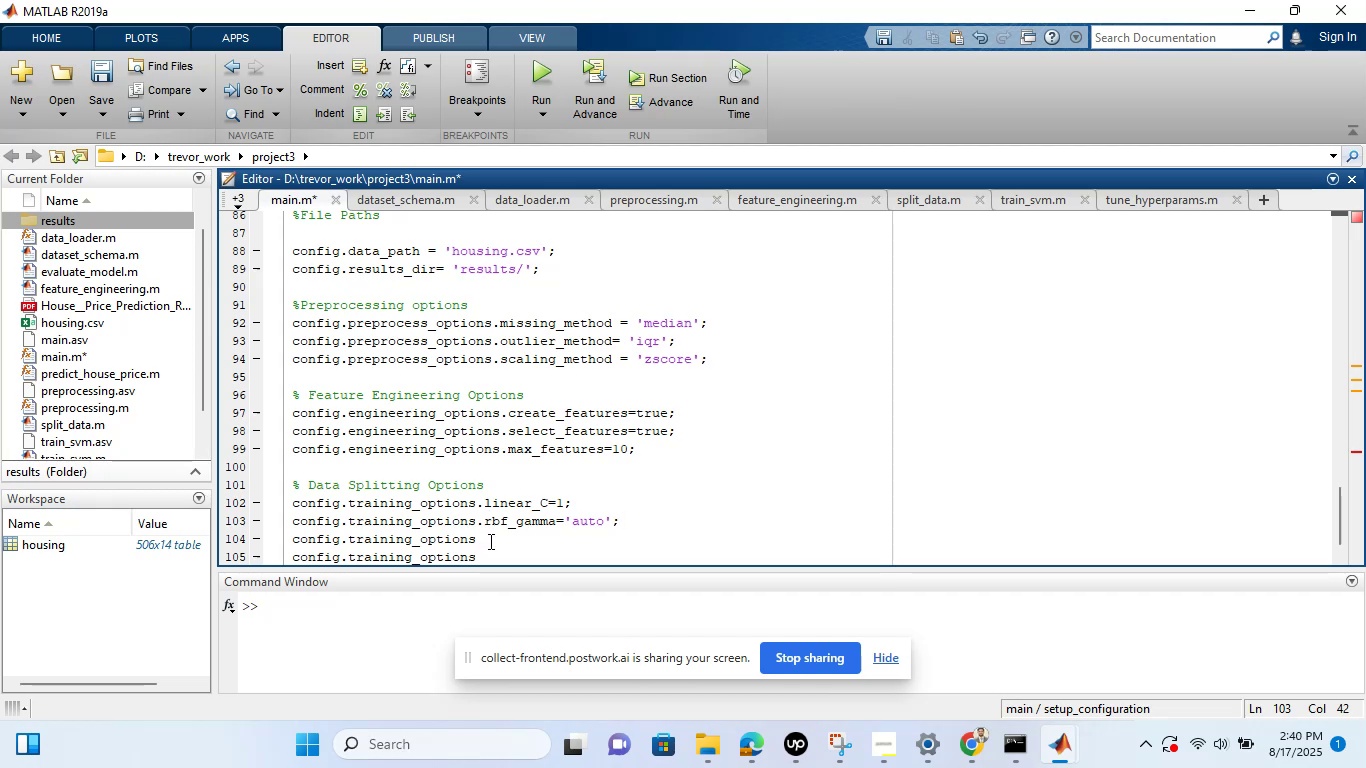 
left_click([489, 541])
 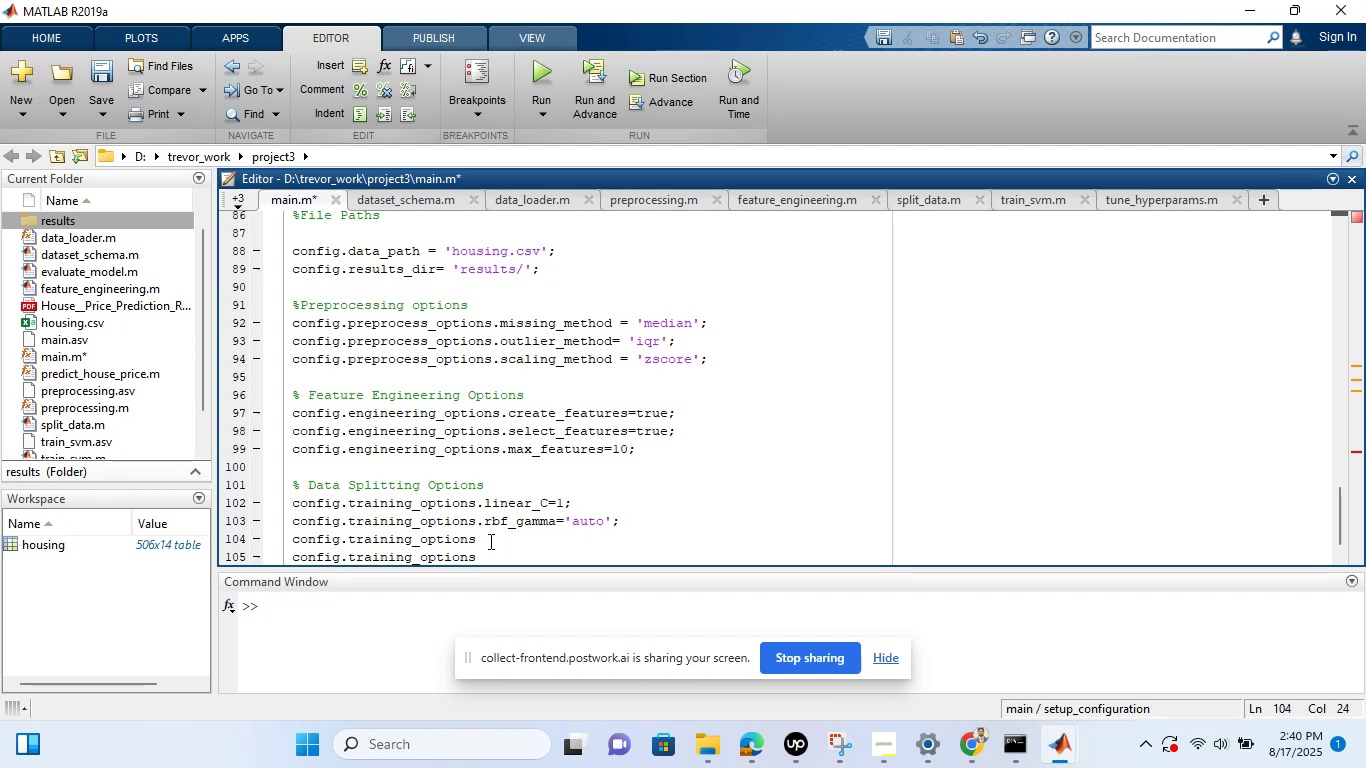 
wait(5.38)
 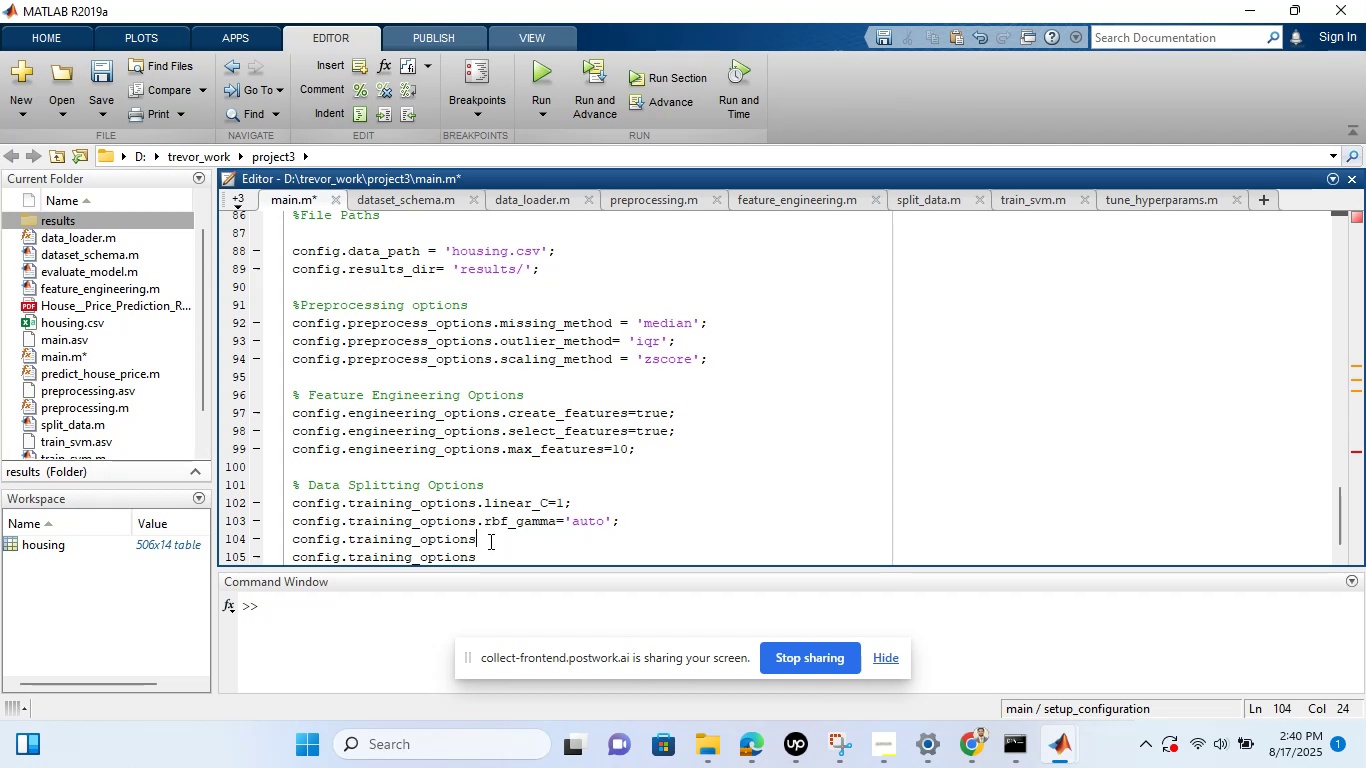 
left_click([489, 541])
 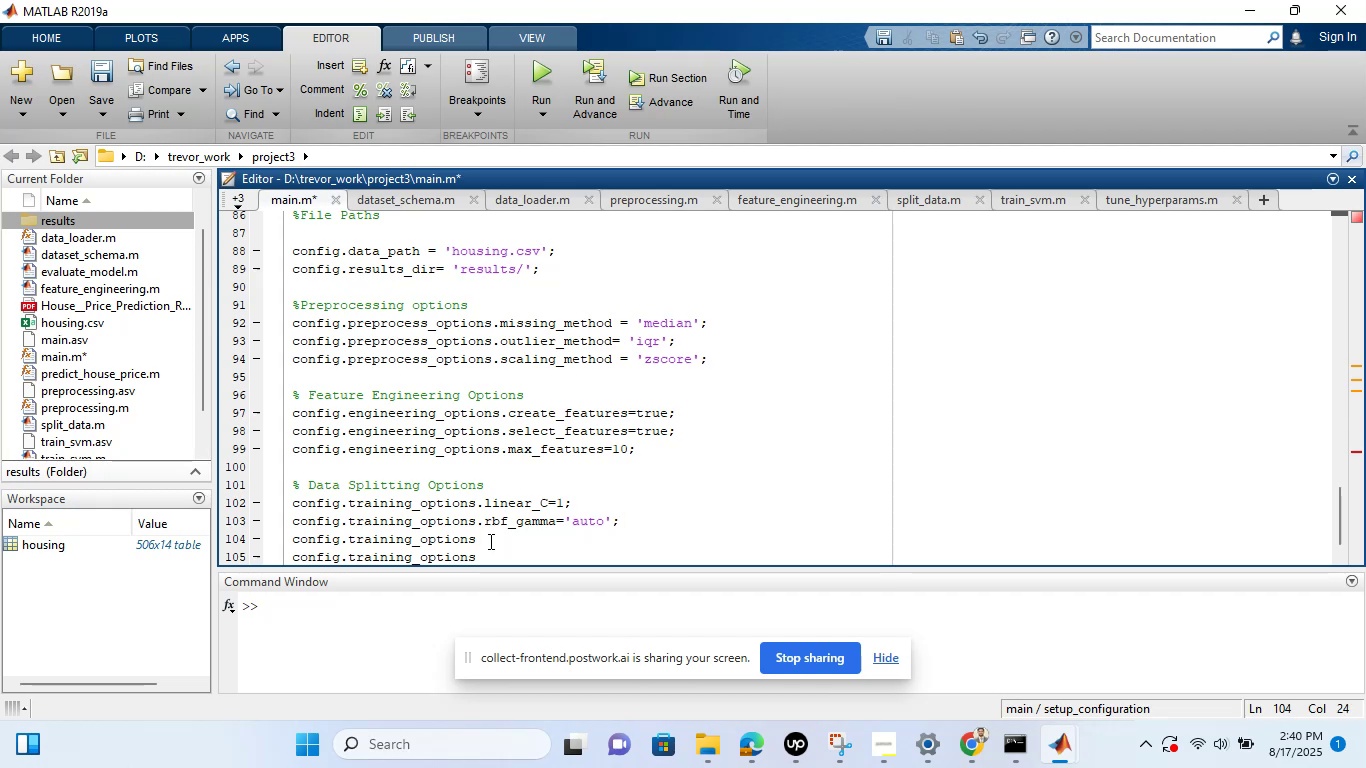 
type(.poly_degree = 3)
 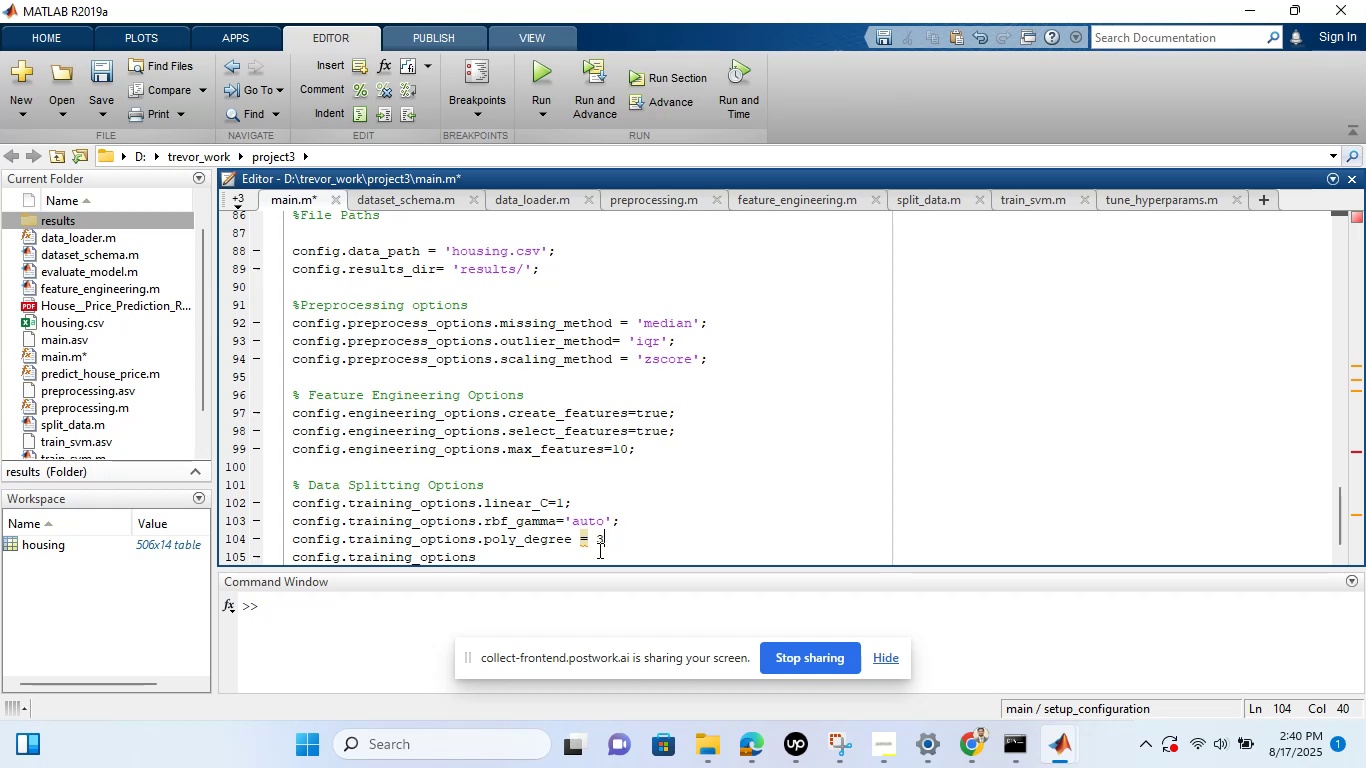 
wait(13.84)
 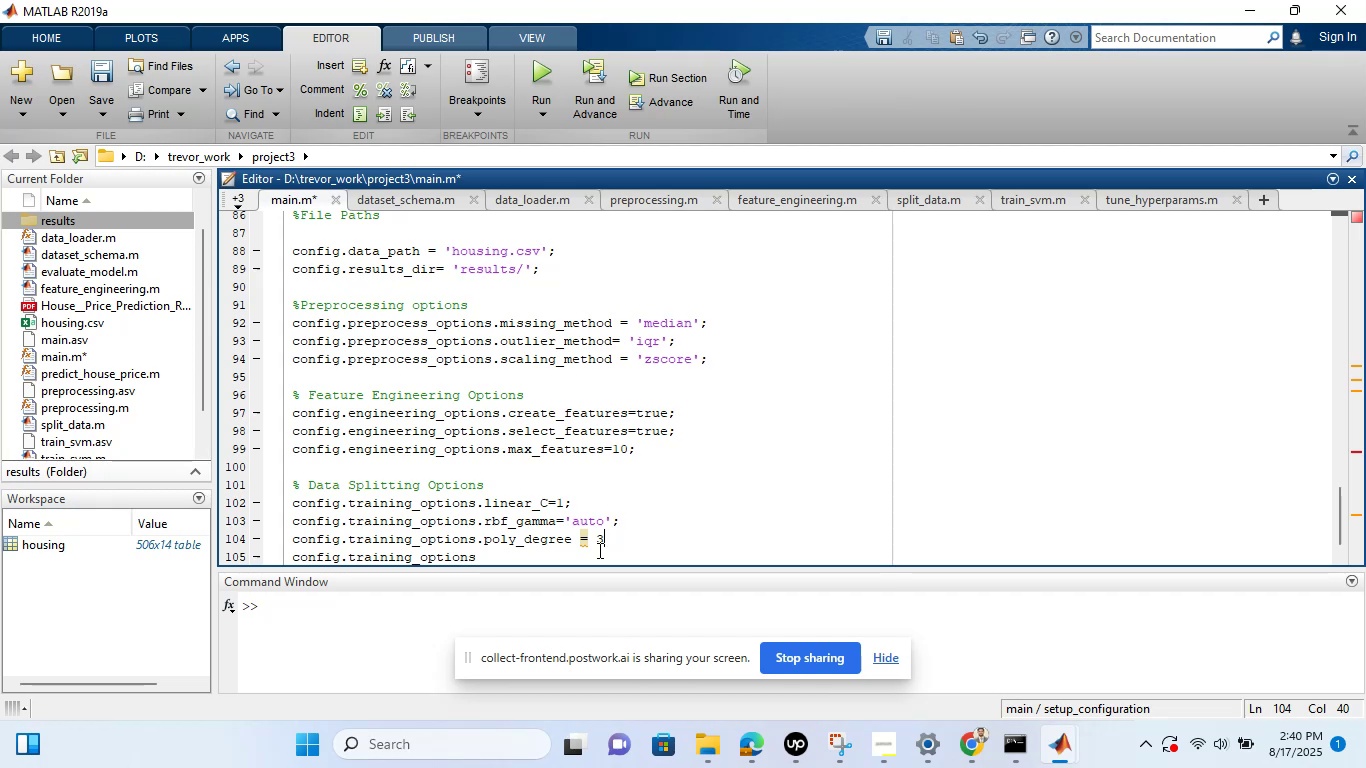 
key(Semicolon)
 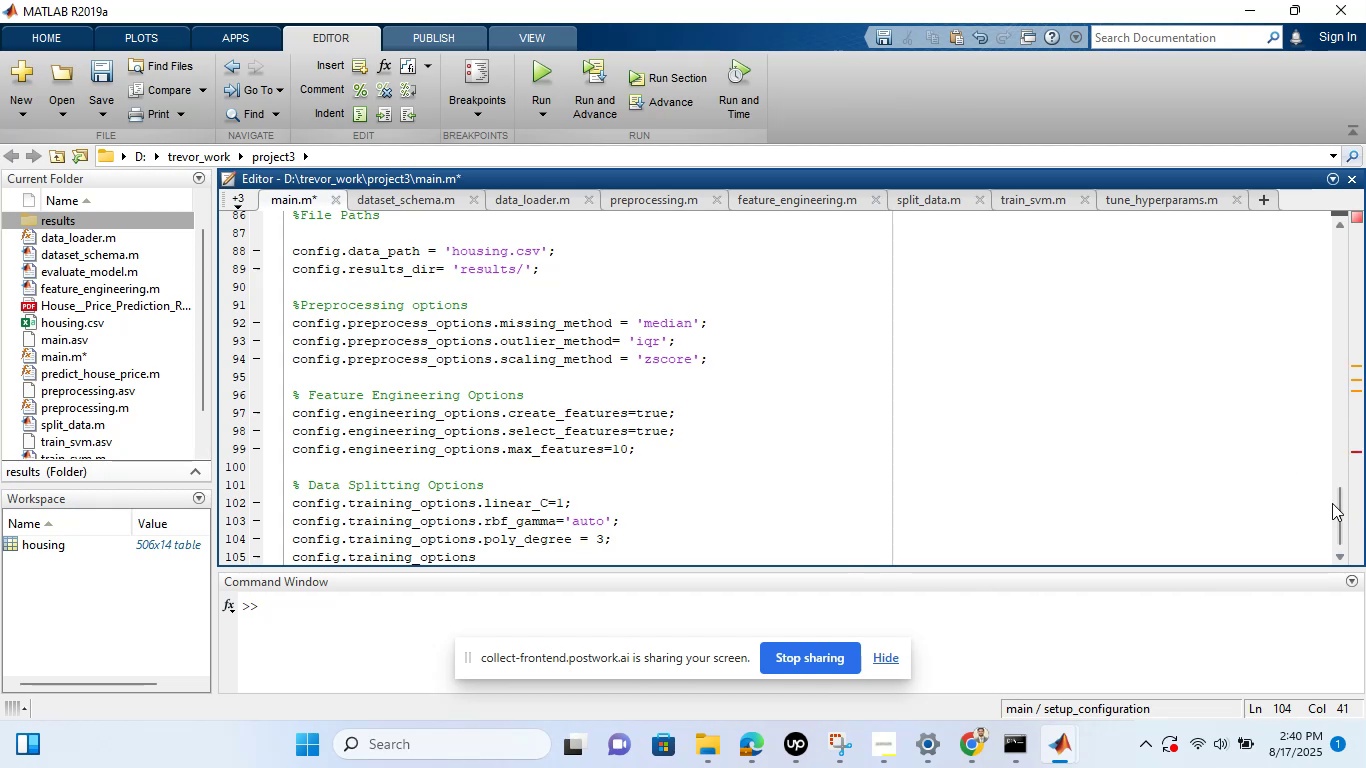 
left_click_drag(start_coordinate=[1336, 503], to_coordinate=[1343, 542])
 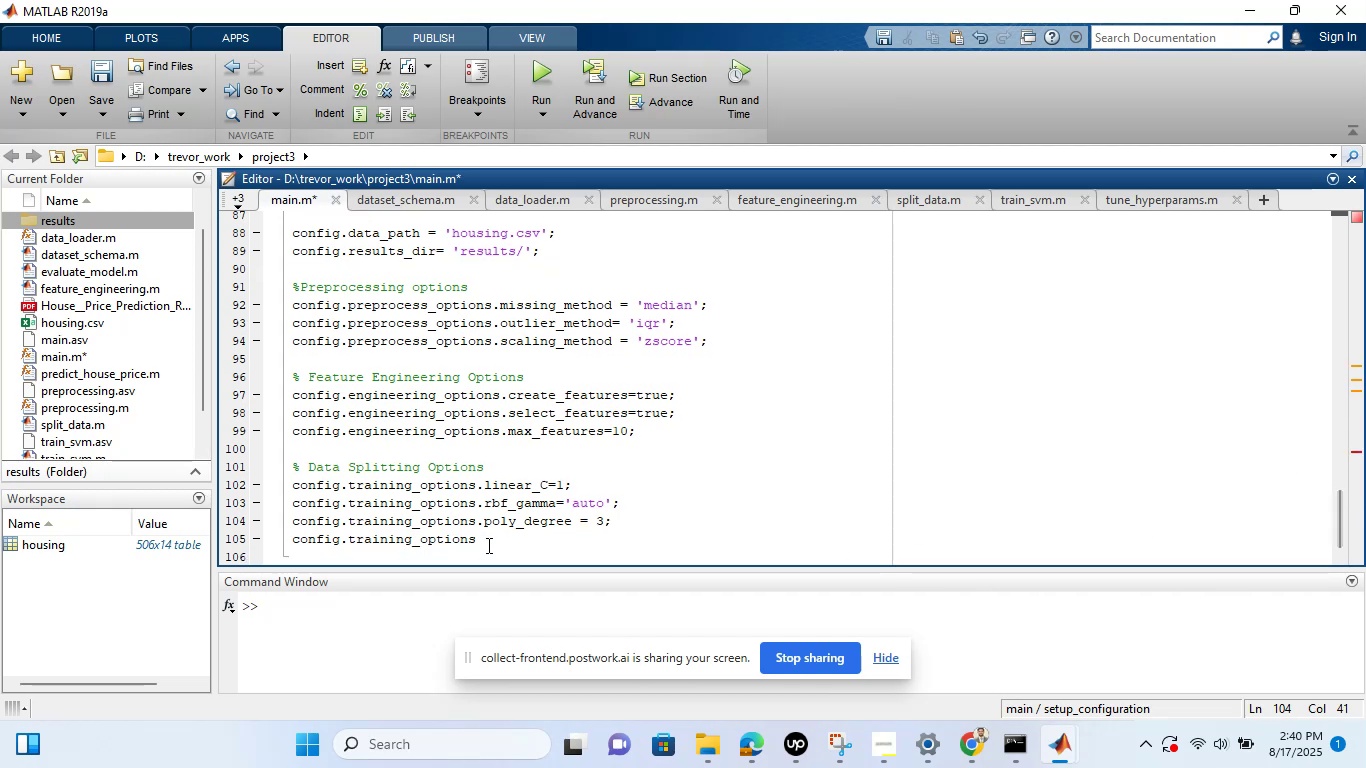 
left_click_drag(start_coordinate=[489, 542], to_coordinate=[288, 537])
 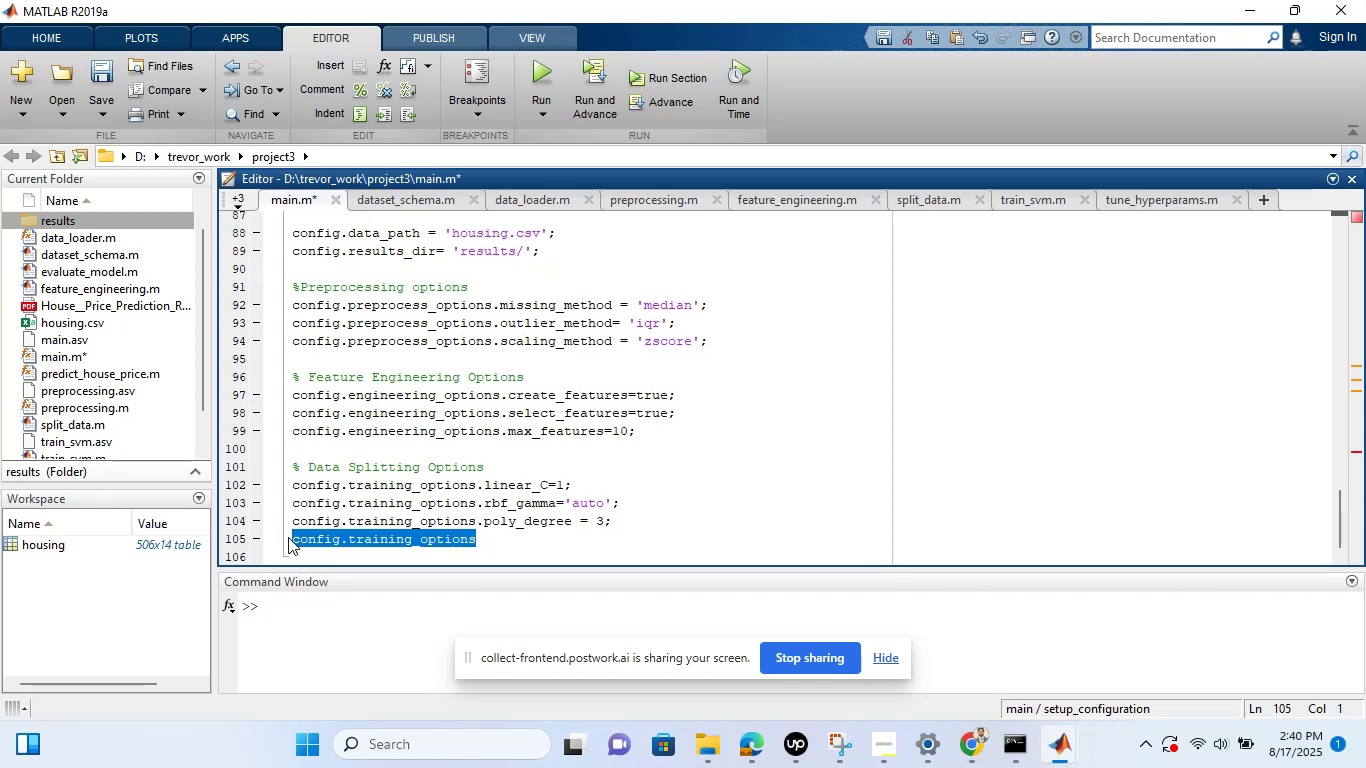 
key(Backspace)
 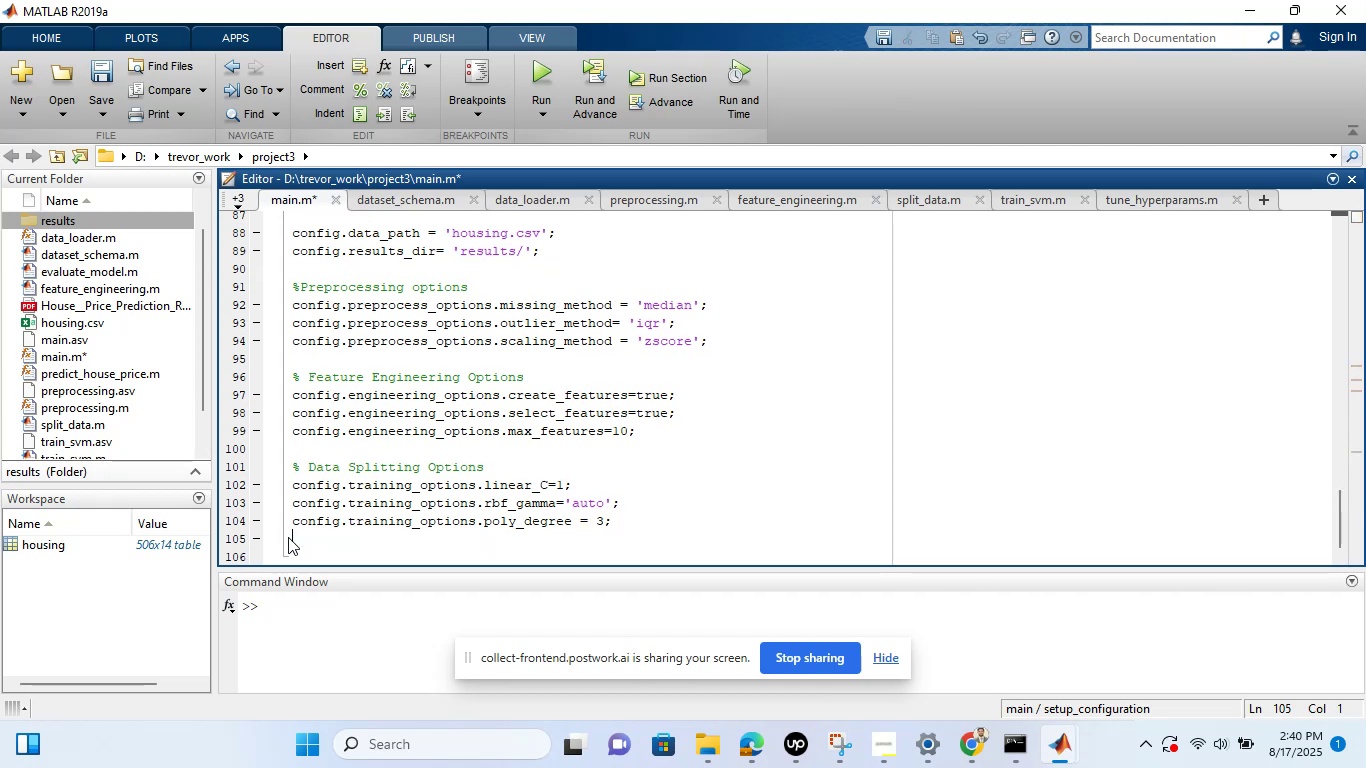 
key(Space)
 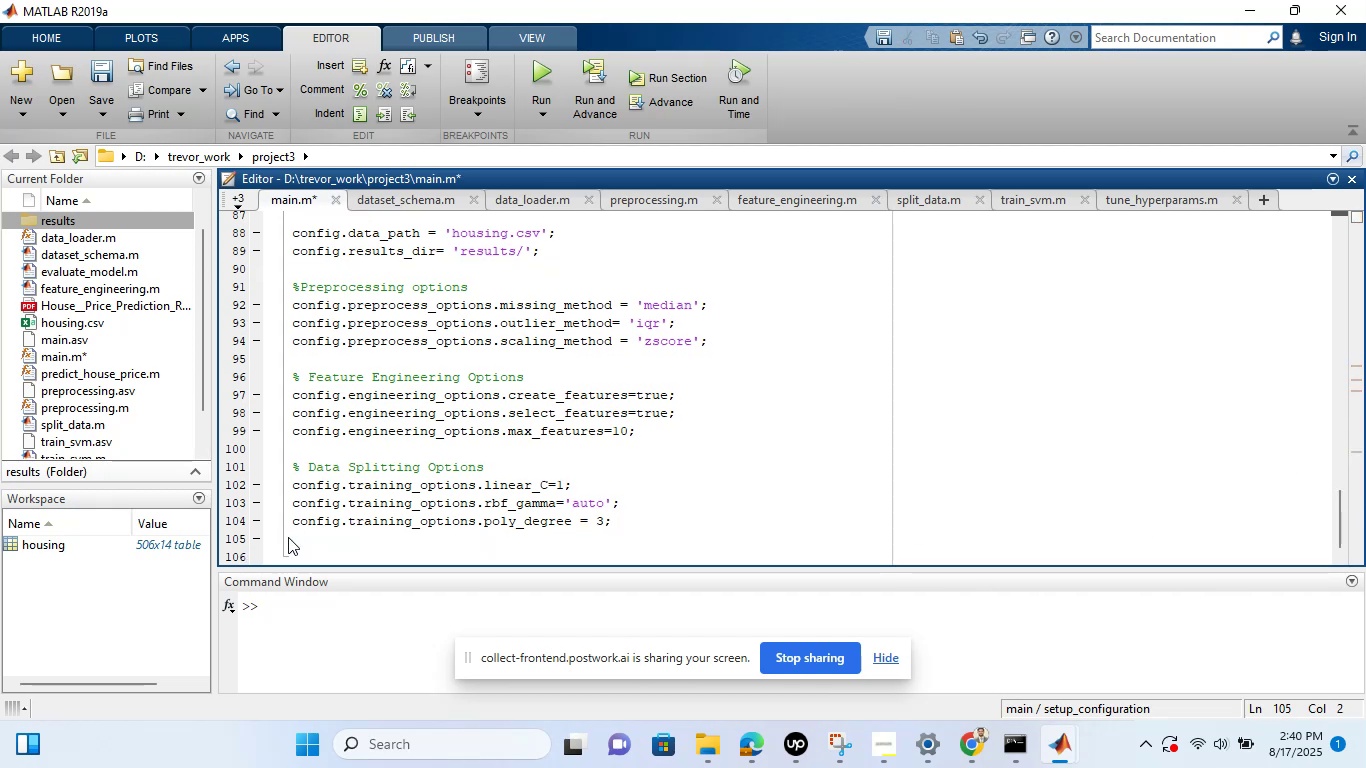 
key(Backspace)
 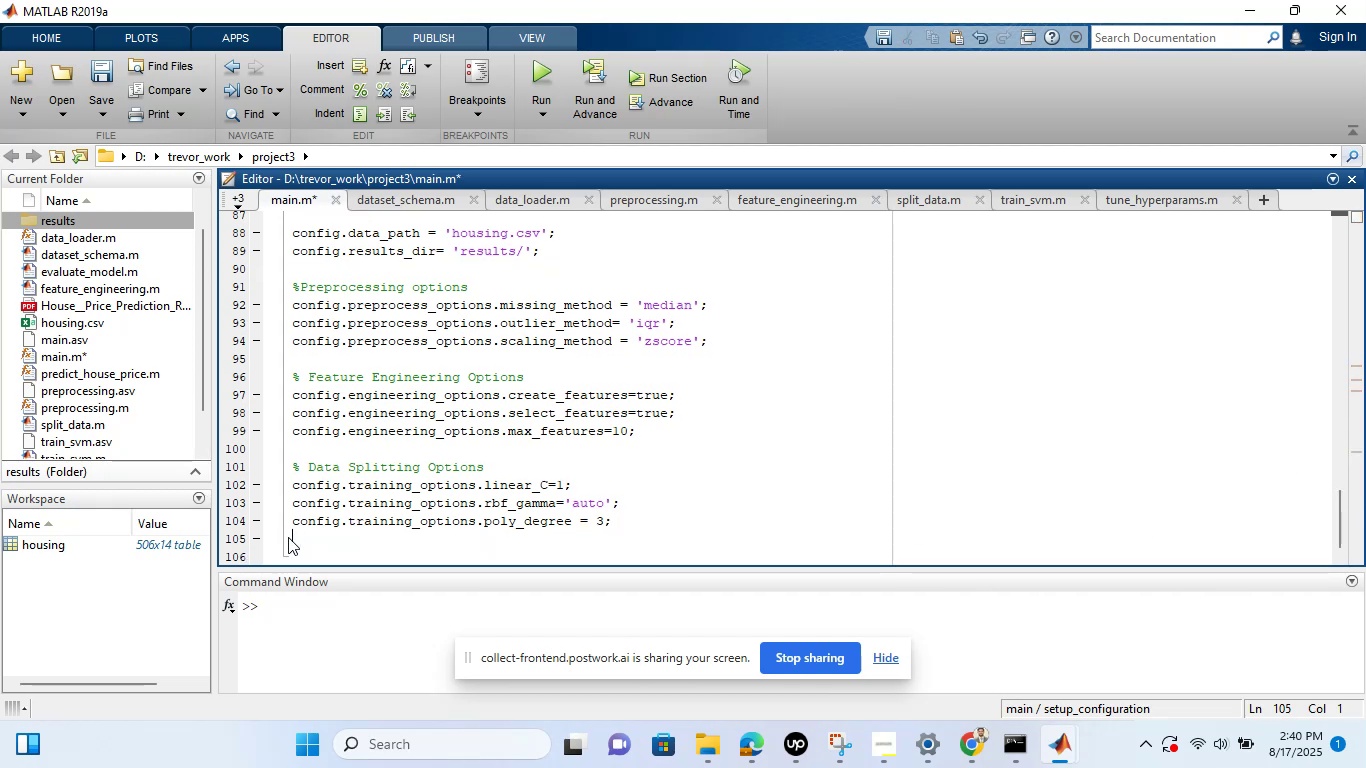 
key(Space)
 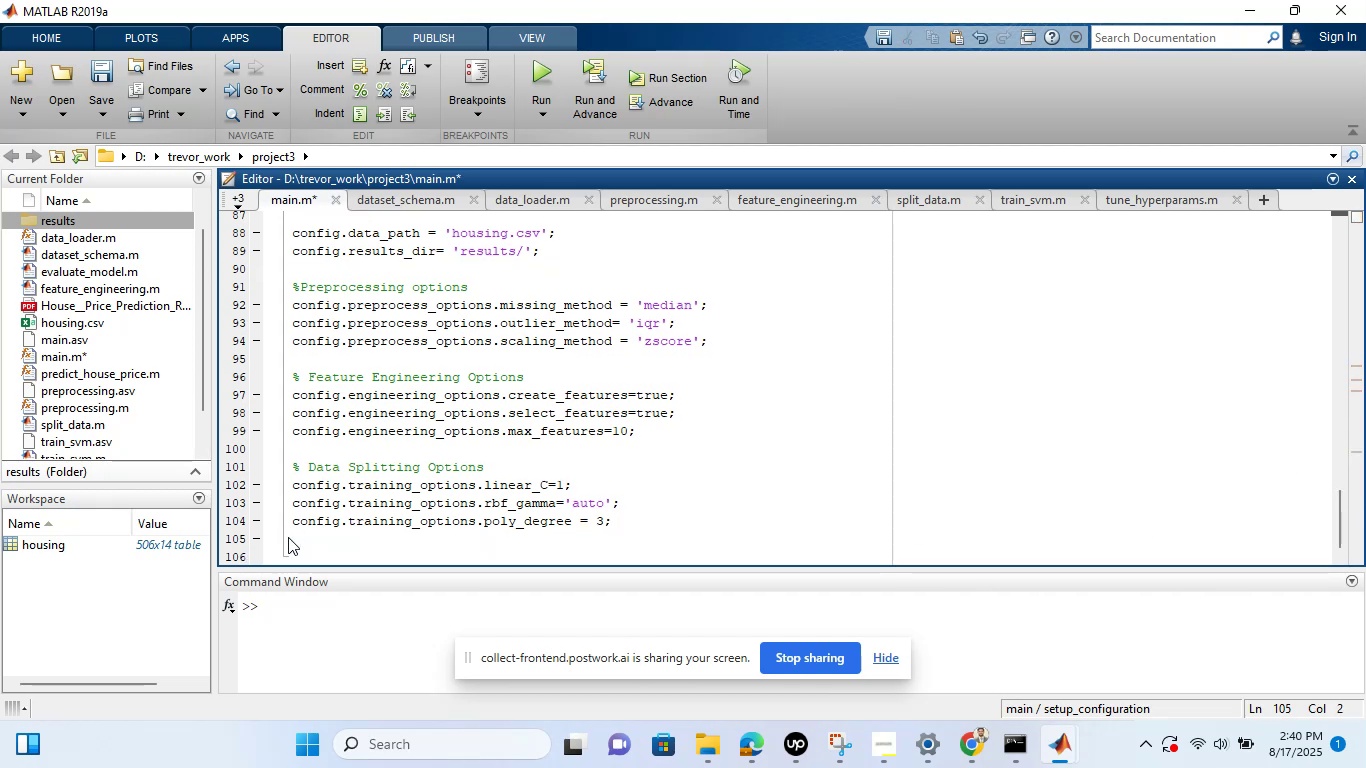 
key(Backspace)
 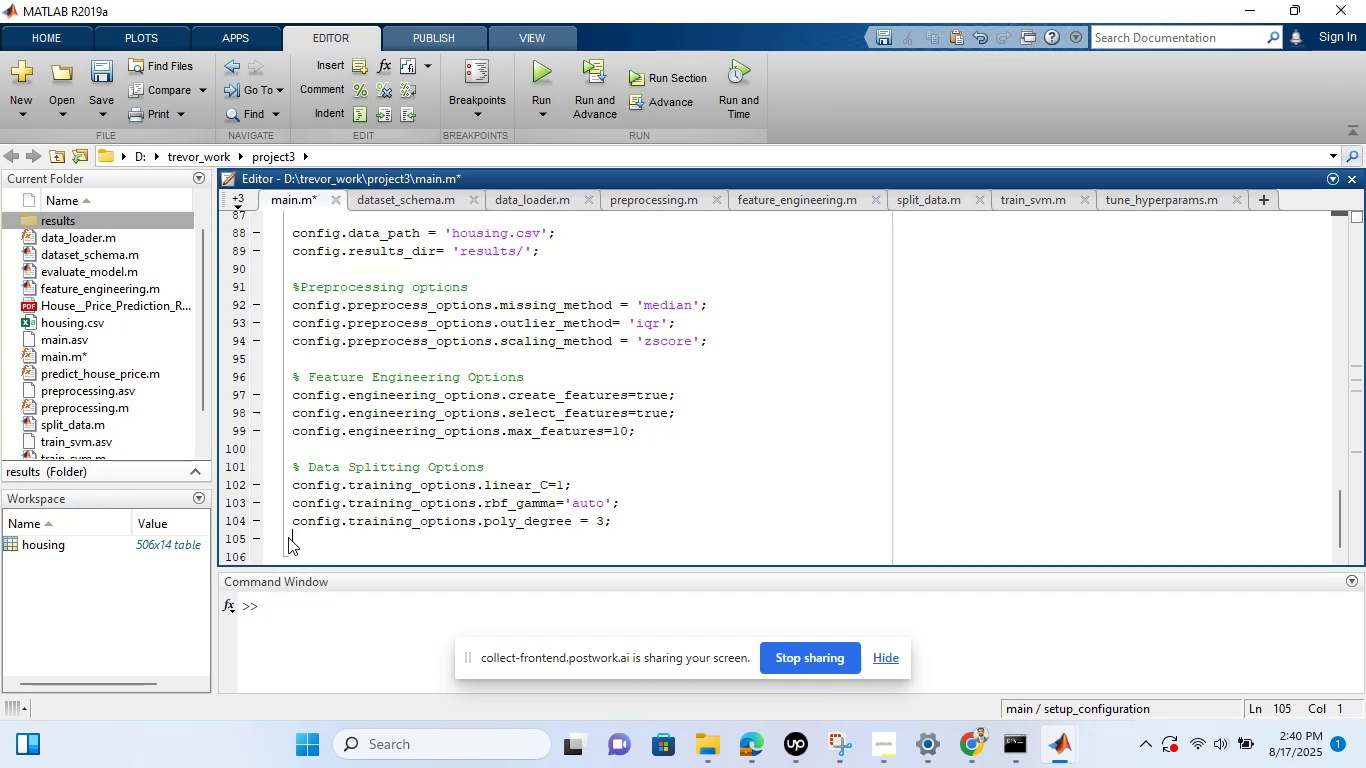 
key(Enter)
 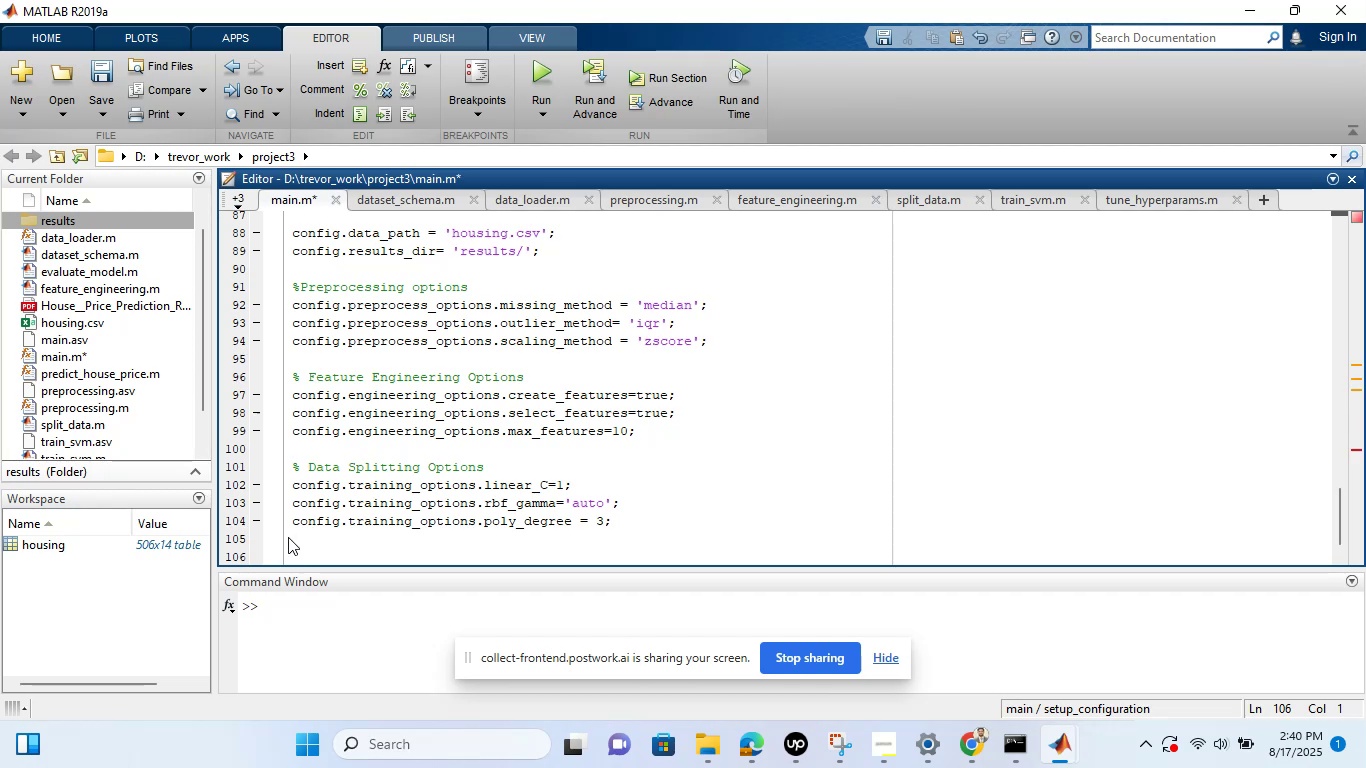 
type(%HyperParameters Tuning opi)
key(Backspace)
type(tions)
 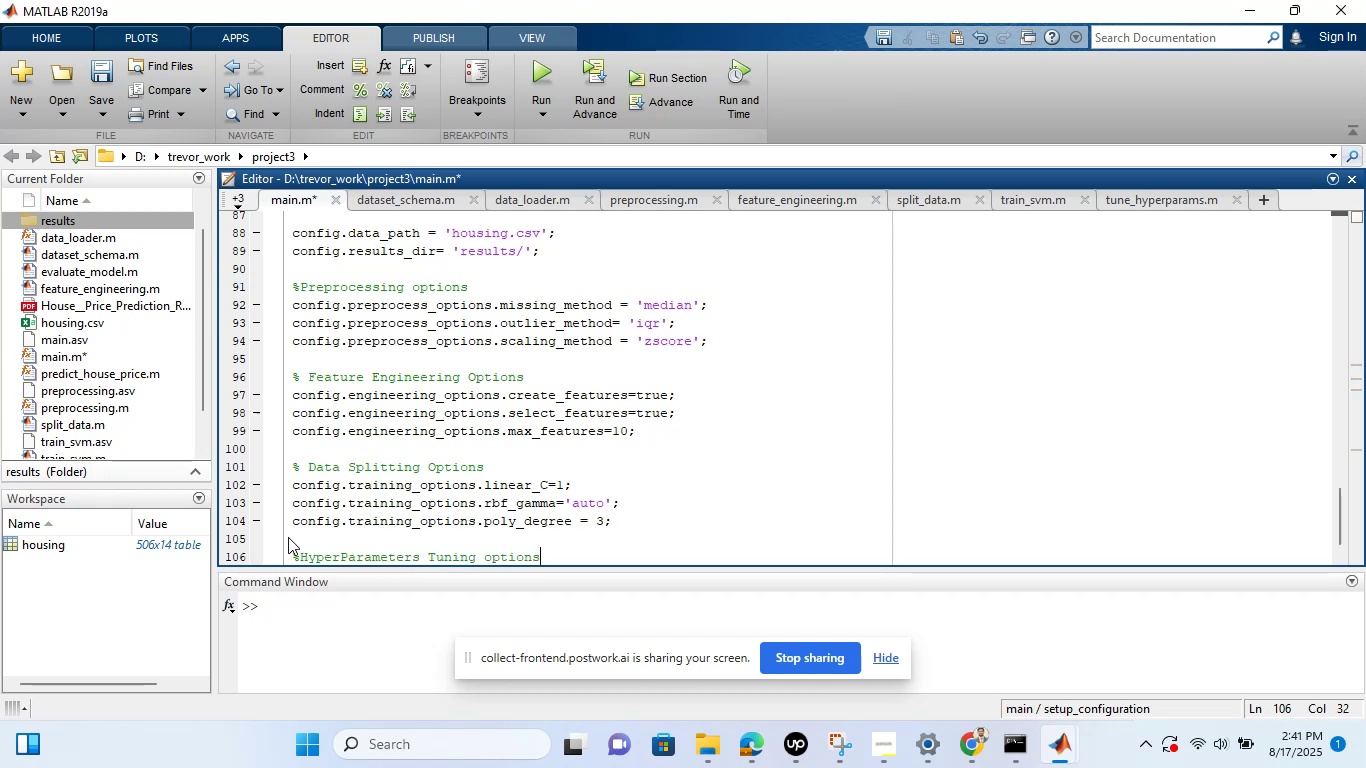 
key(Enter)
 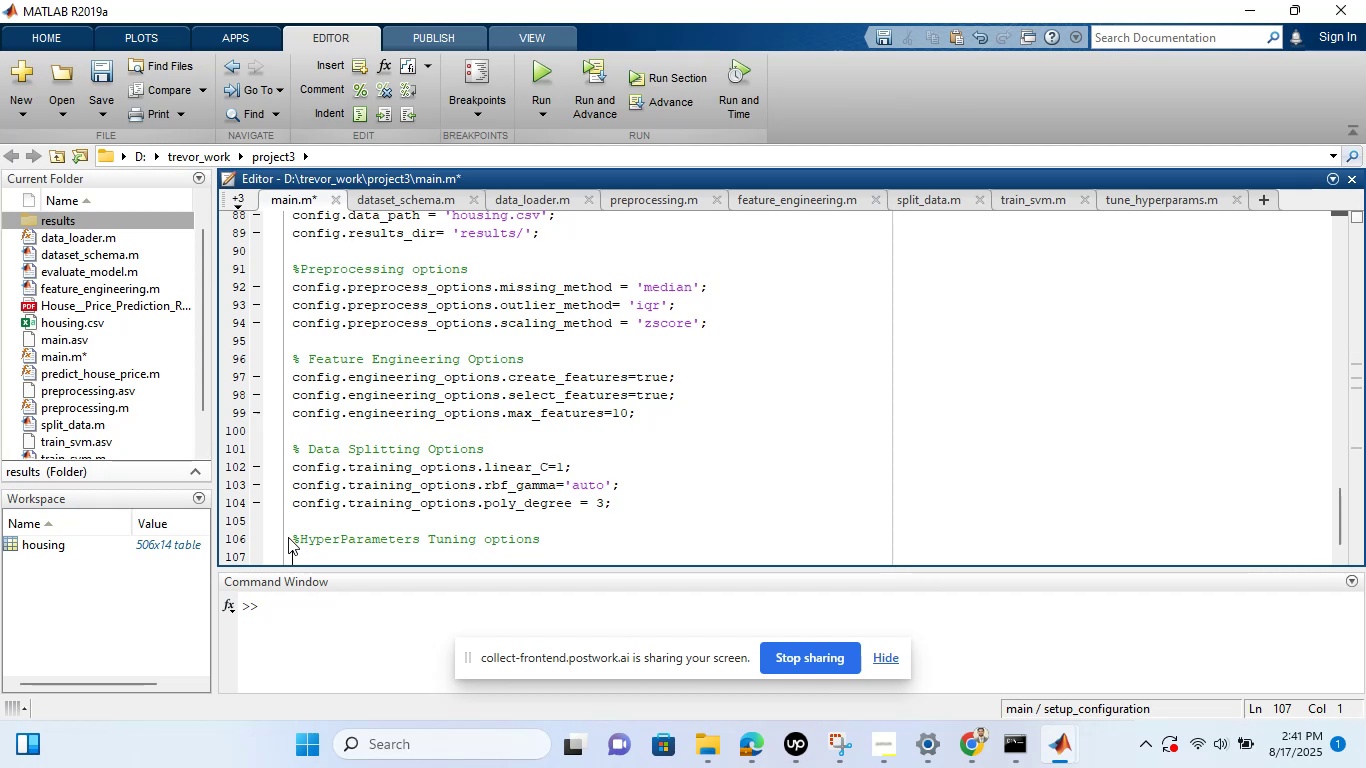 
type(comf)
key(Backspace)
key(Backspace)
type(nfig.tuning_options)
 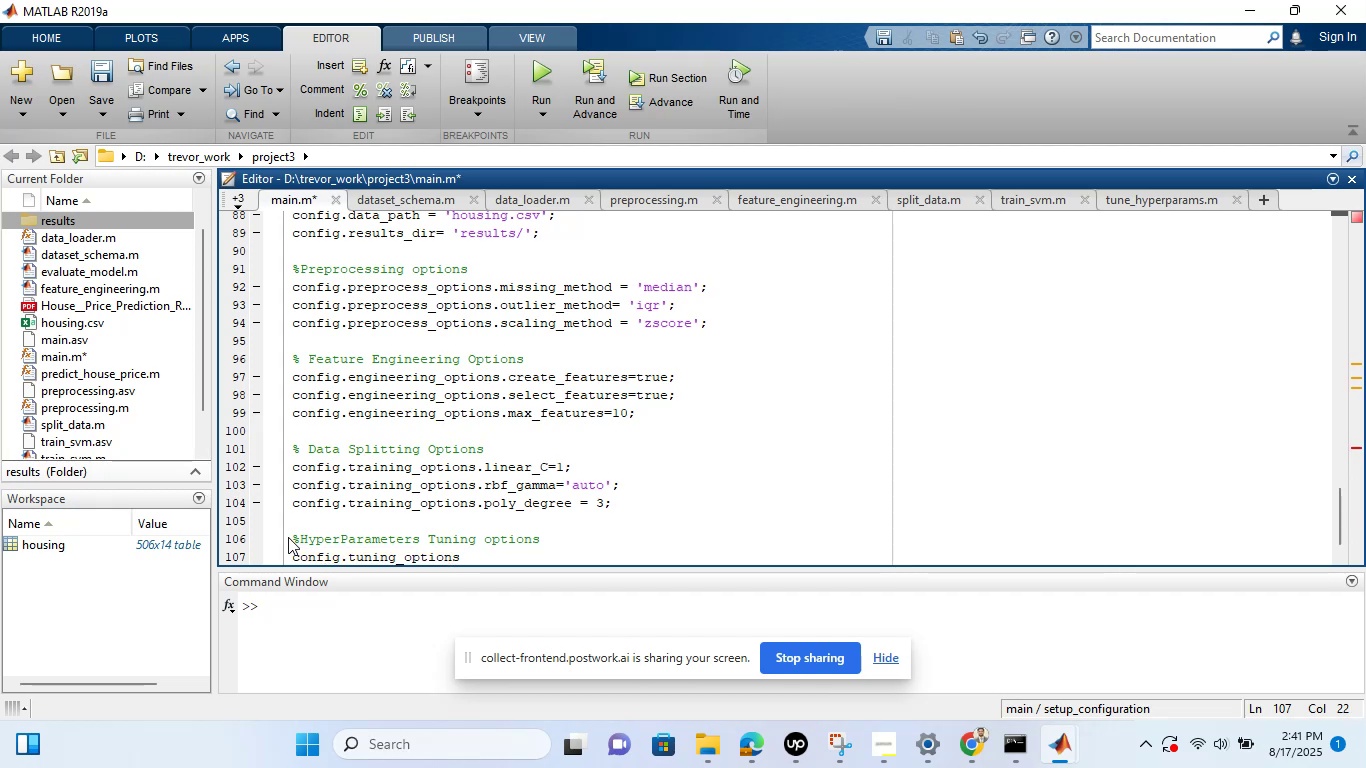 
wait(5.08)
 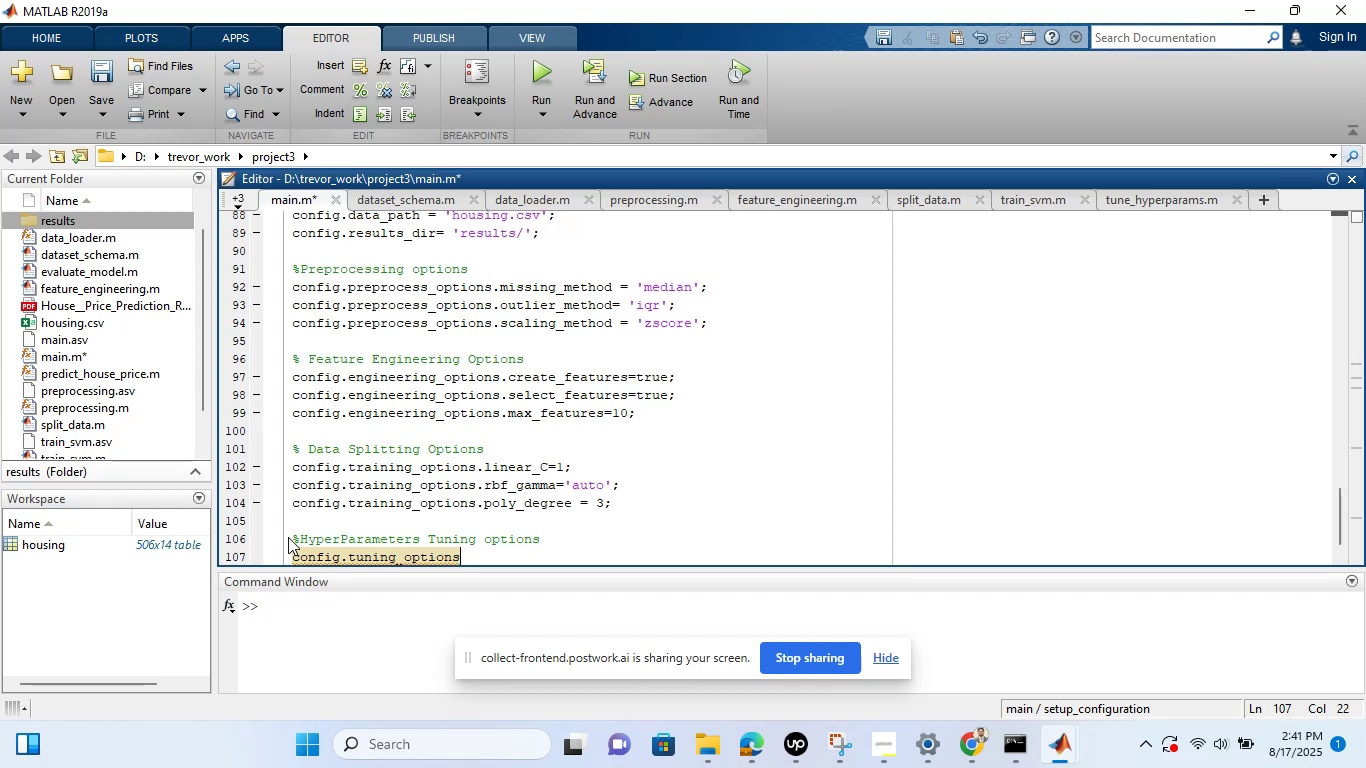 
type(.cv_folds =3)
 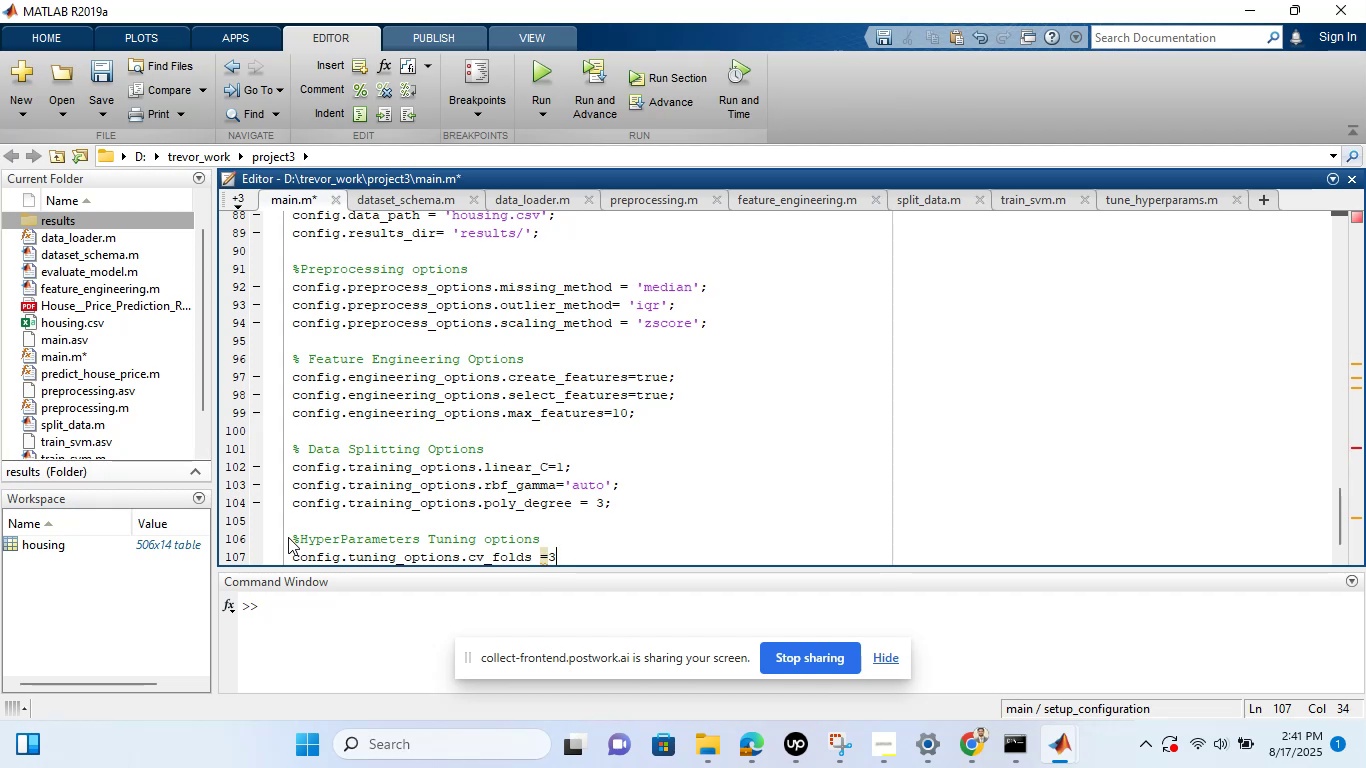 
key(Semicolon)
 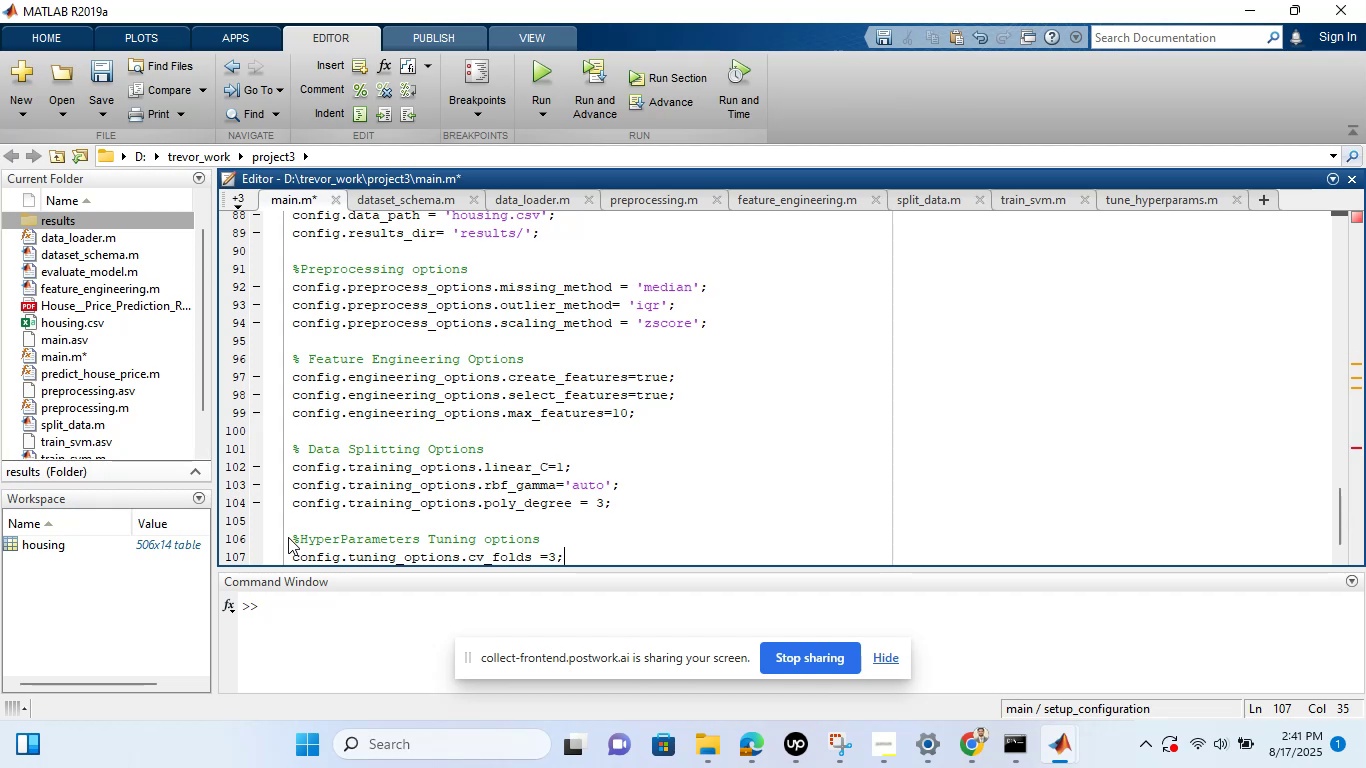 
wait(6.02)
 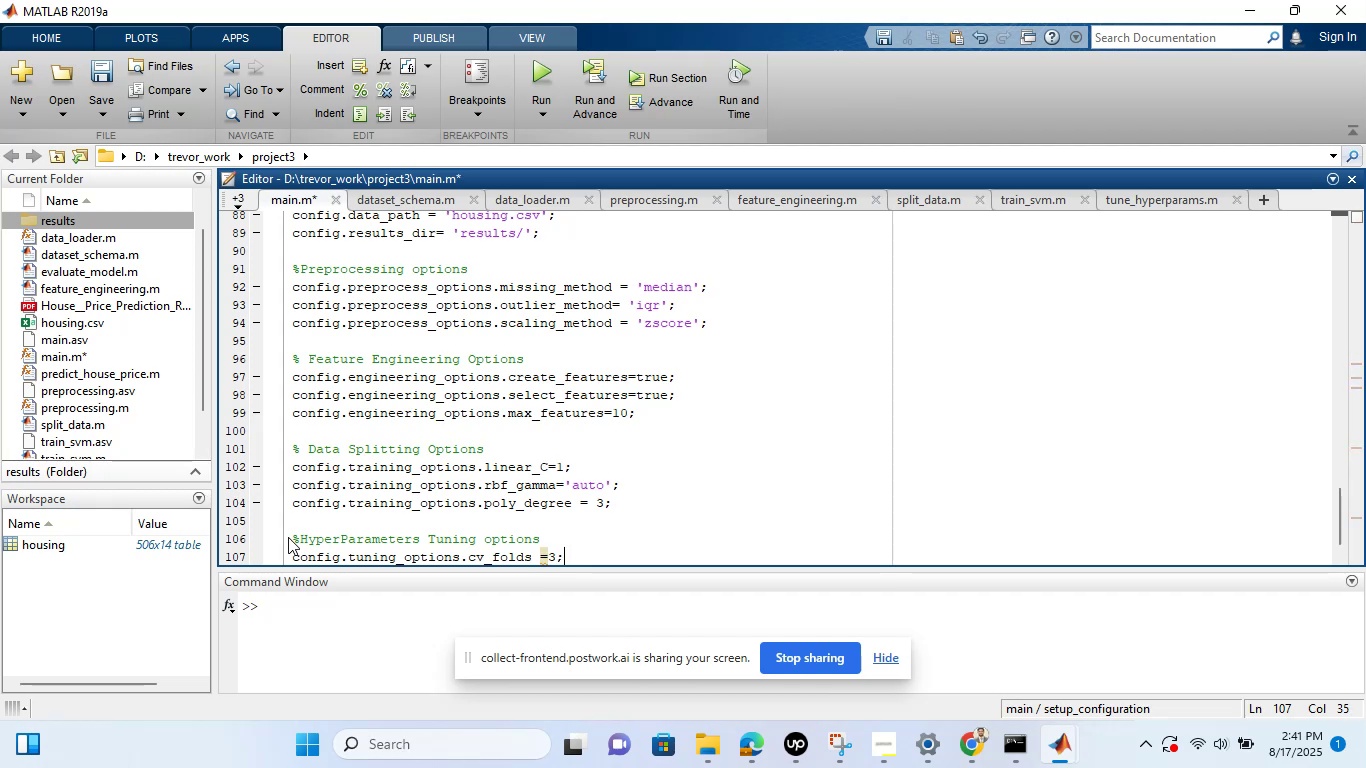 
key(Enter)
 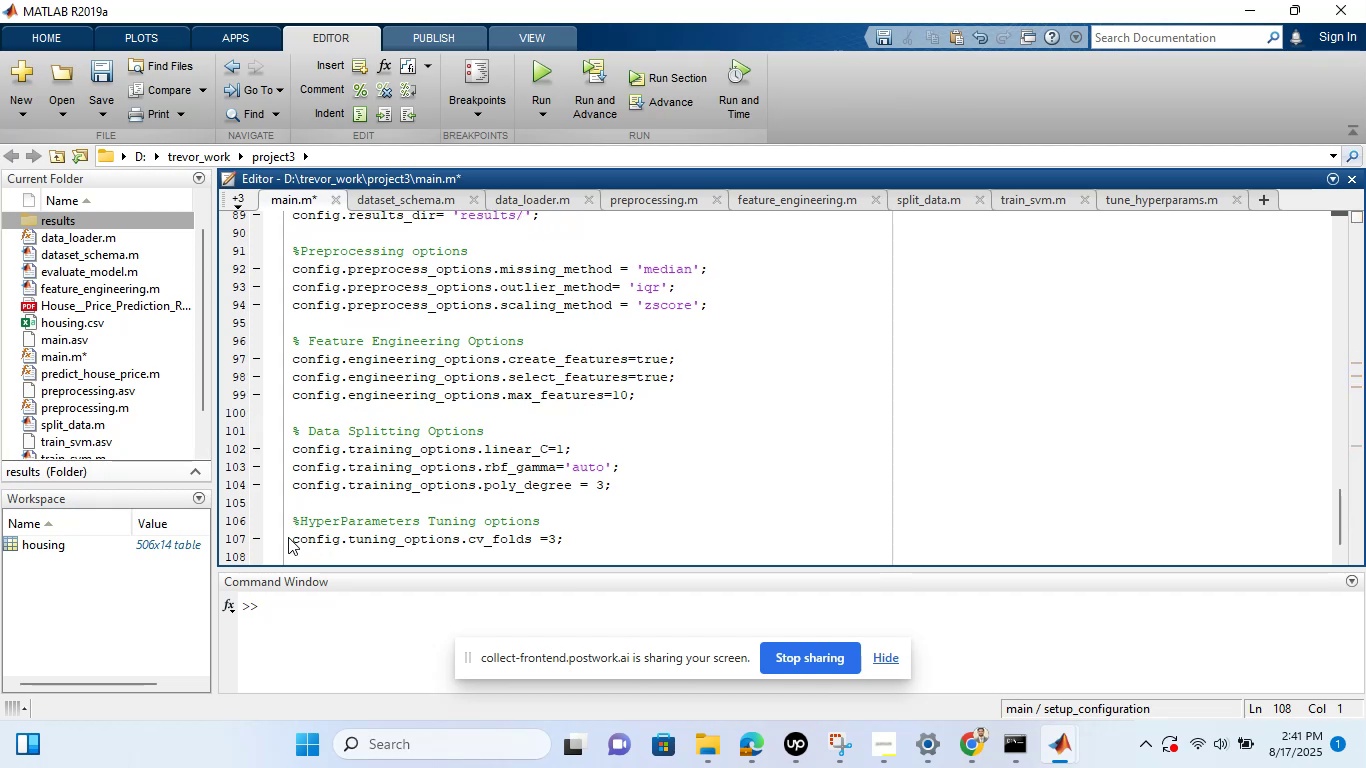 
type(%Reduec)
key(Backspace)
key(Backspace)
type(ced for dast)
key(Backspace)
key(Backspace)
key(Backspace)
key(Backspace)
type(faster executon)
key(Backspace)
key(Backspace)
type(ion)
 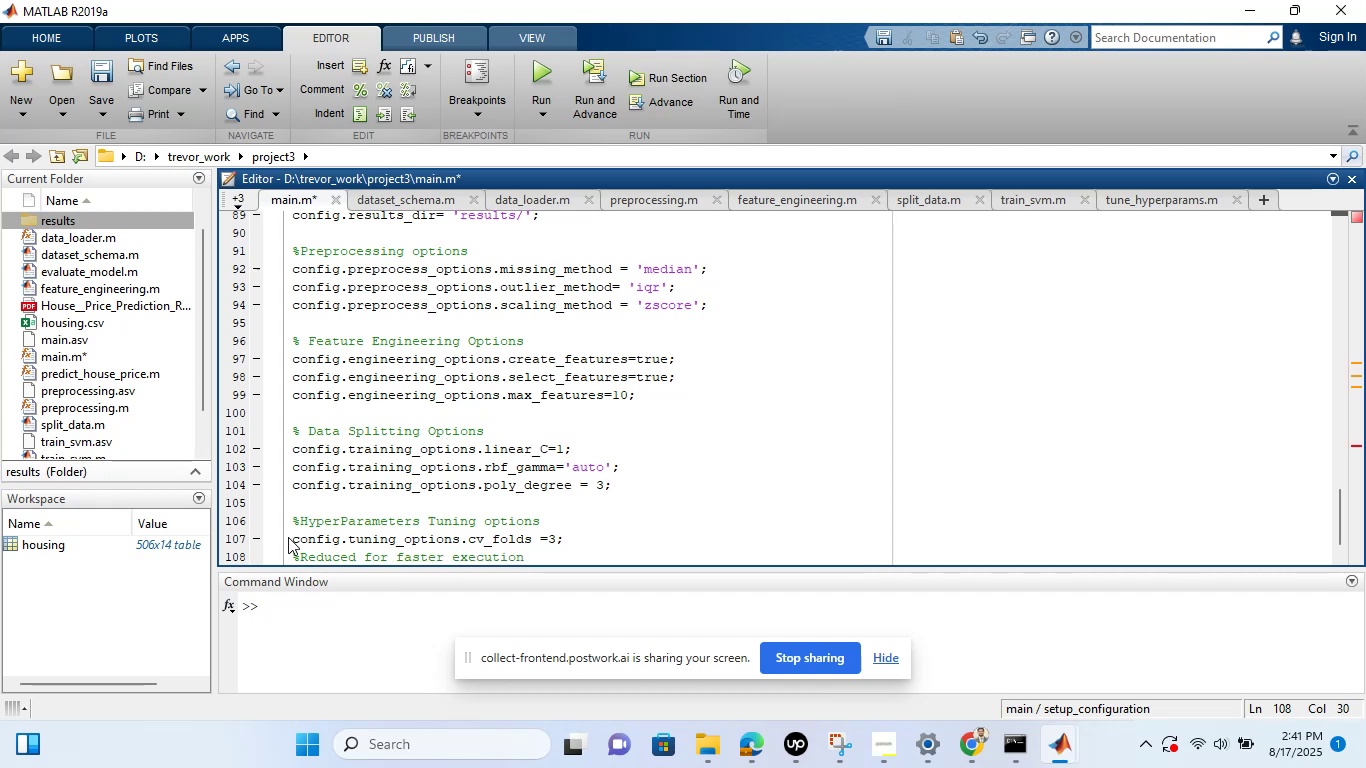 
key(Enter)
 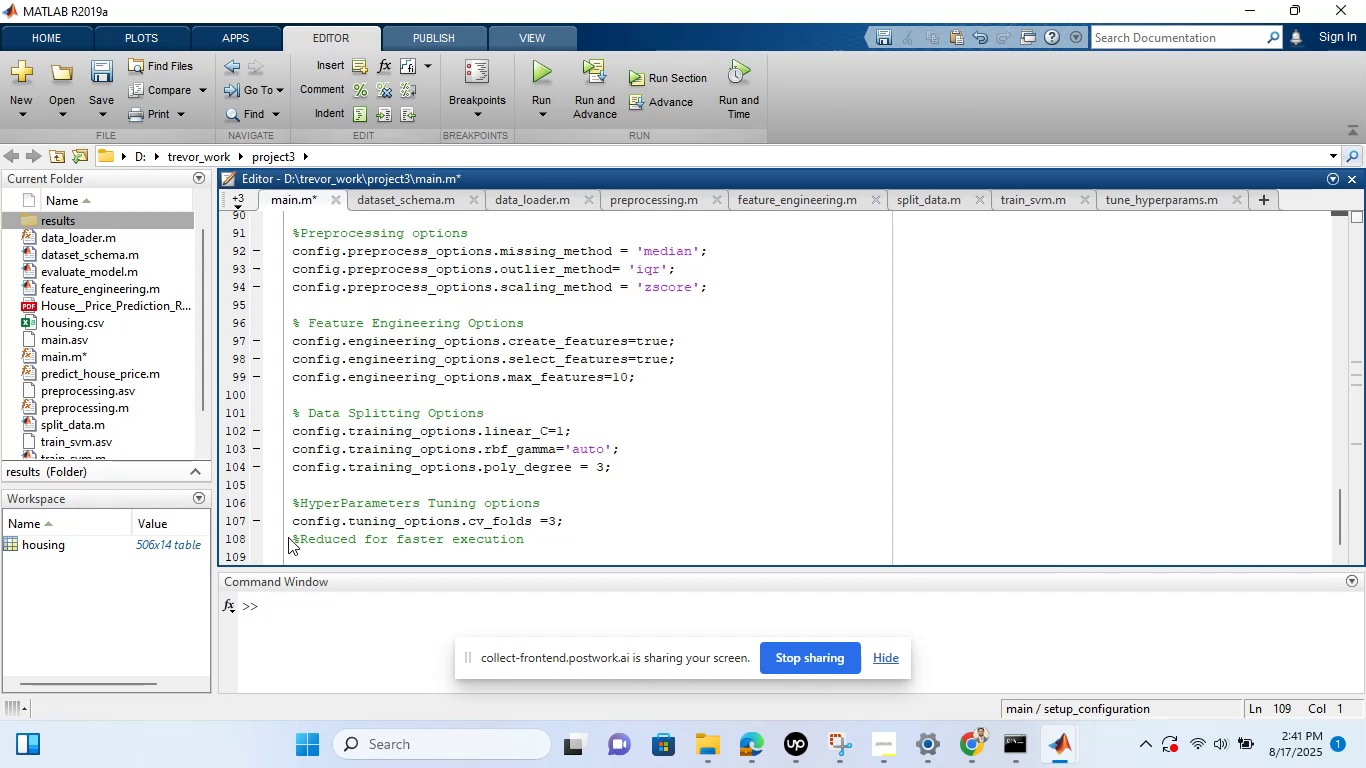 
type(config.tuning)
 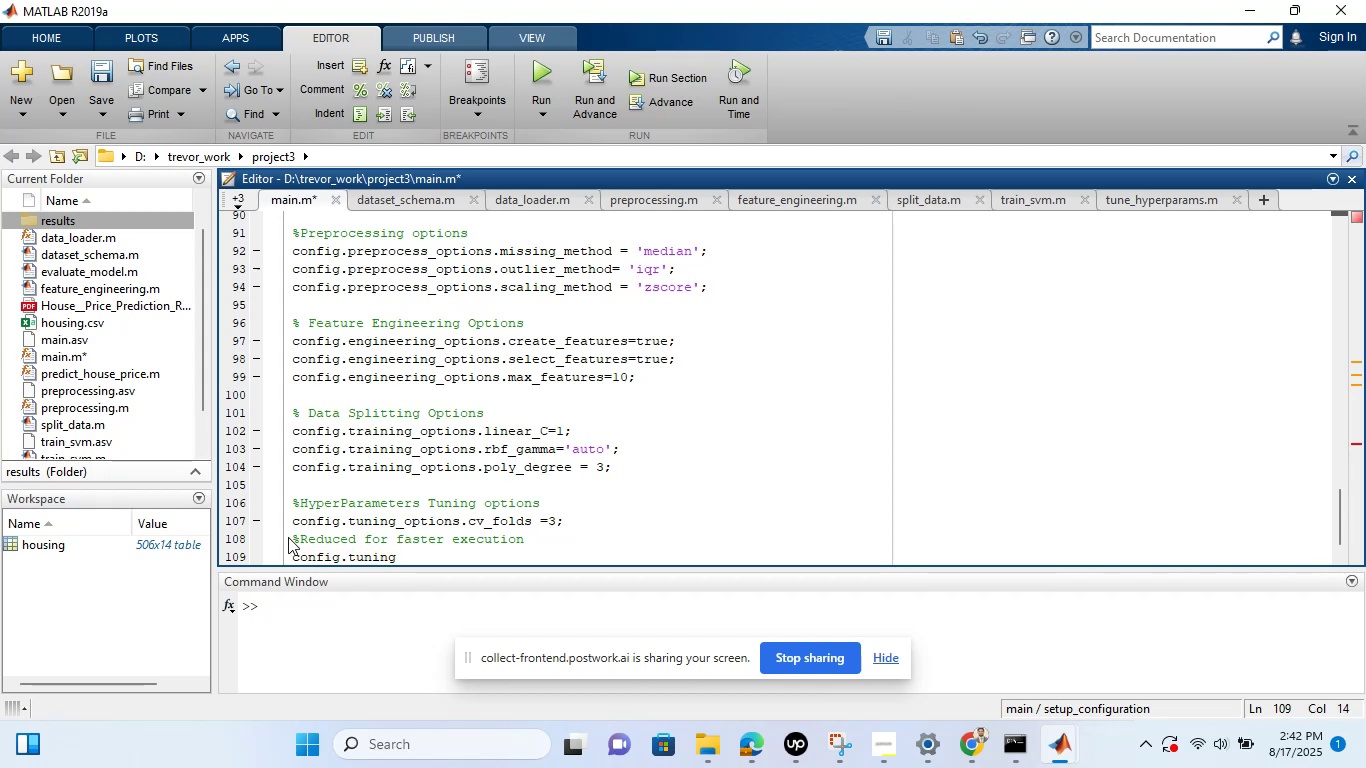 
type(_options)
 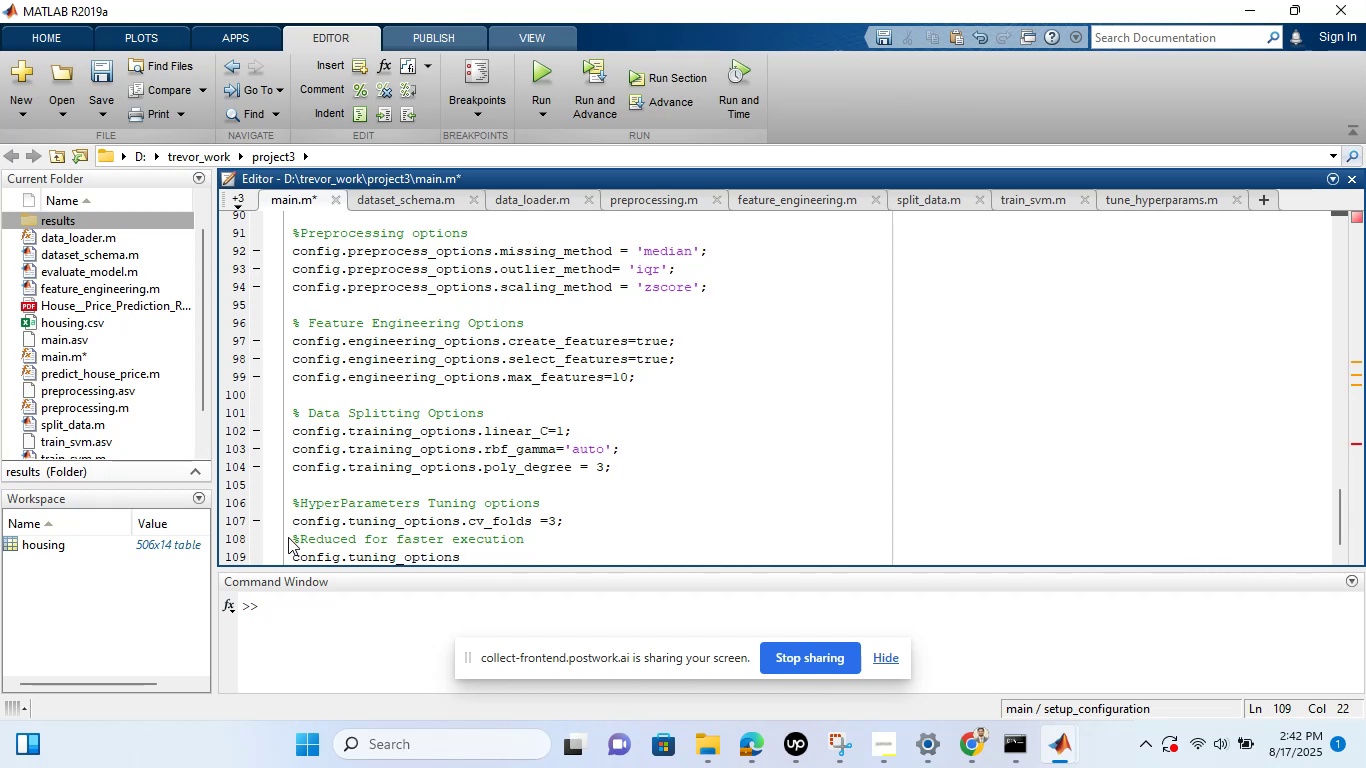 
wait(5.22)
 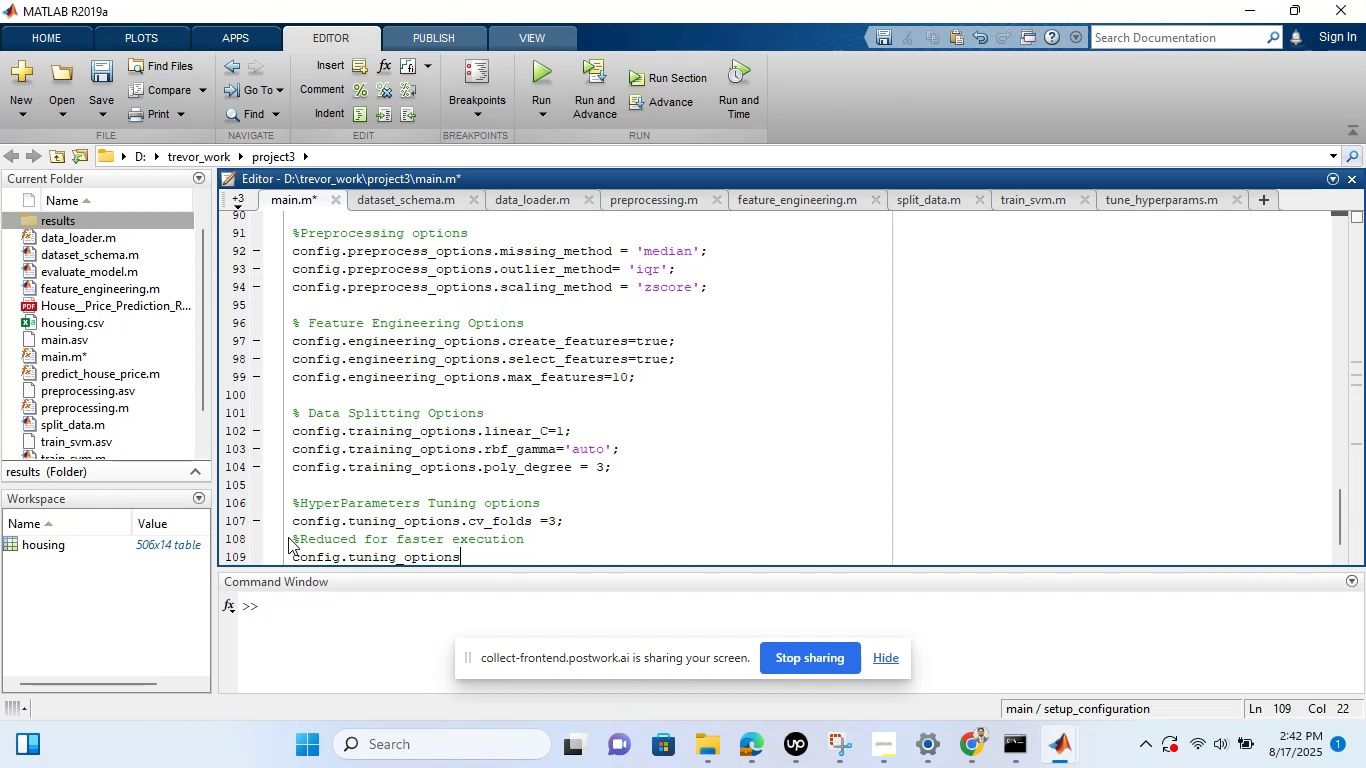 
type(.scoring_metric = 'accuracy';)
 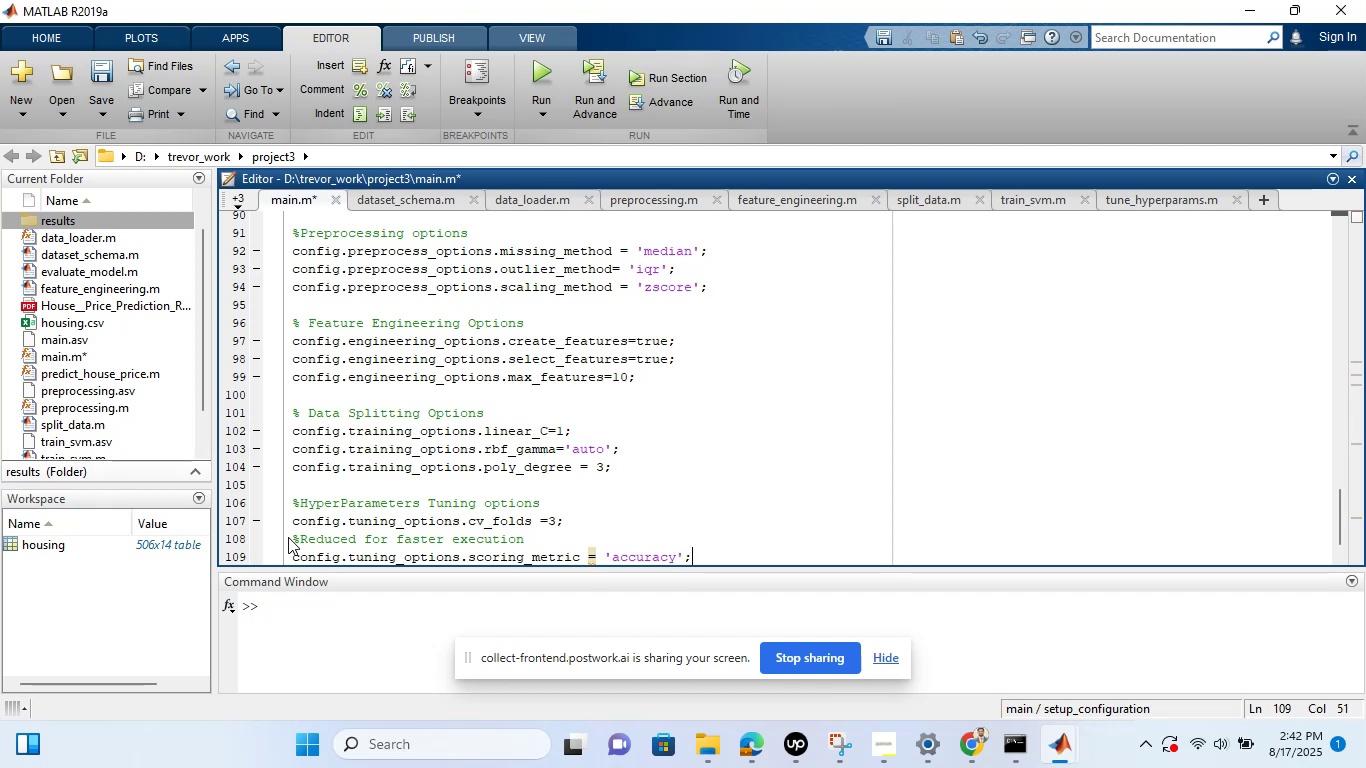 
key(Enter)
 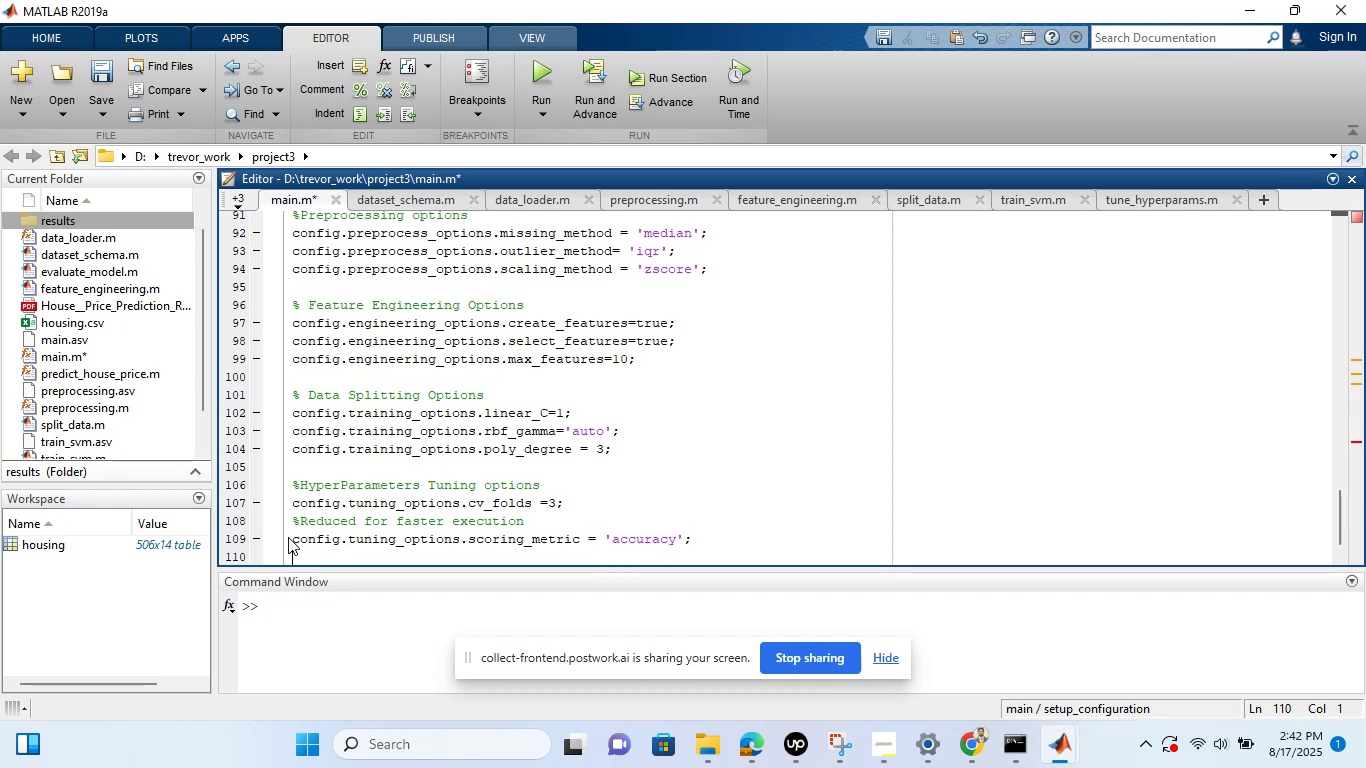 
key(Enter)
 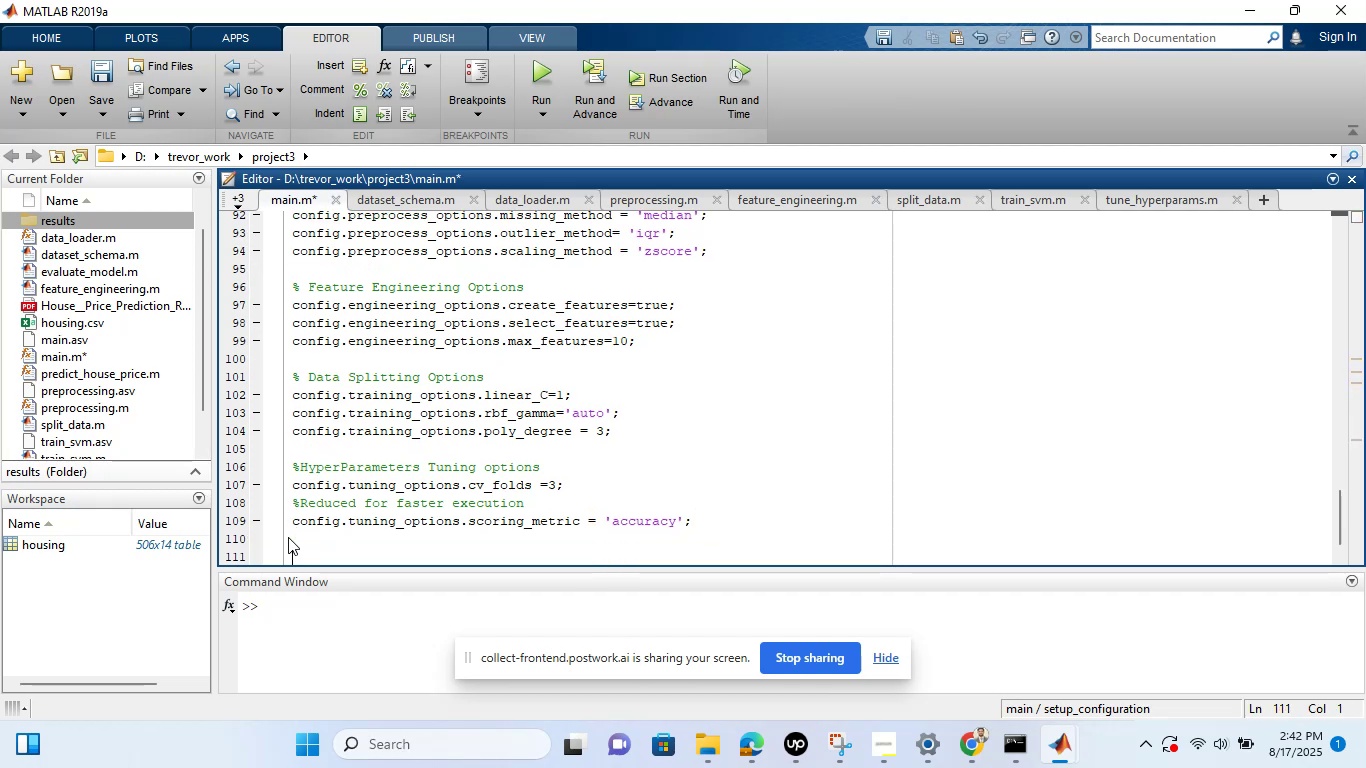 
type(comfi)
key(Backspace)
key(Backspace)
key(Backspace)
type(nfig)
 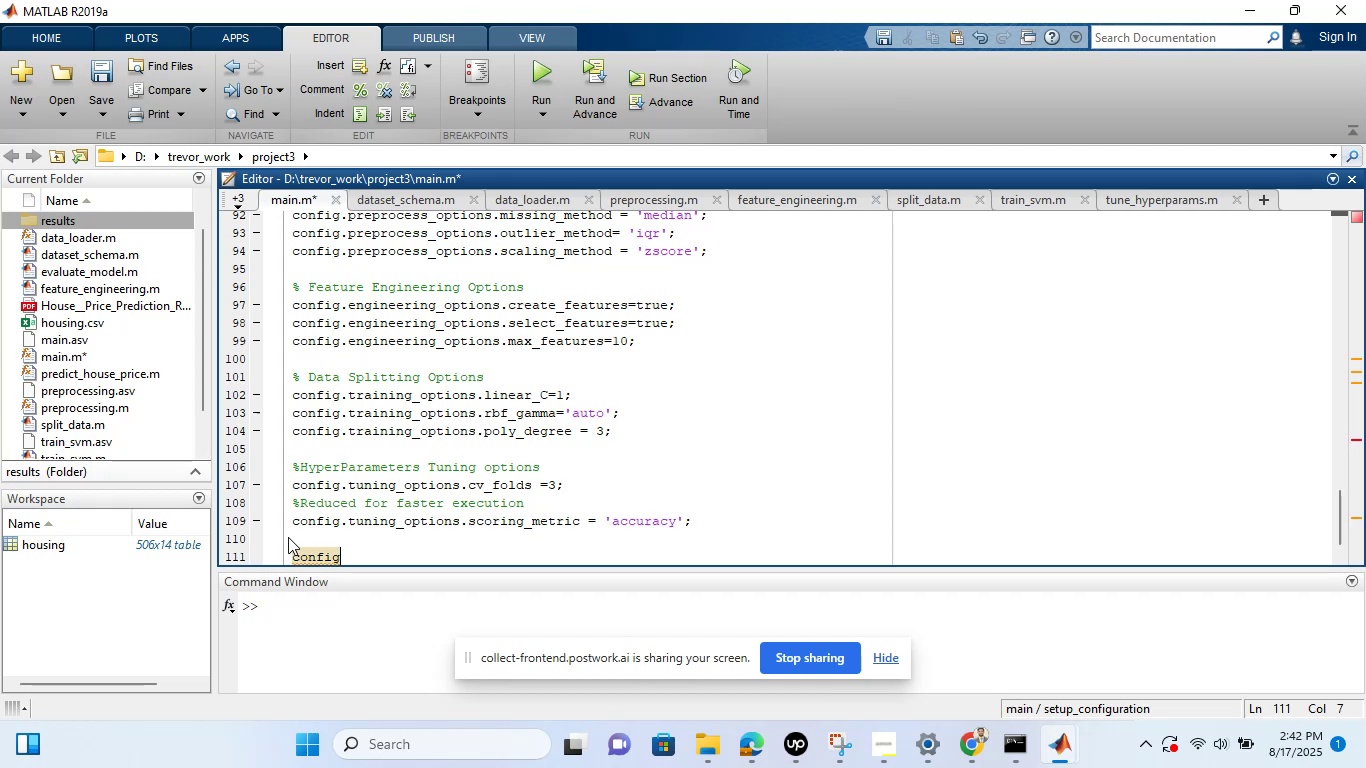 
wait(8.68)
 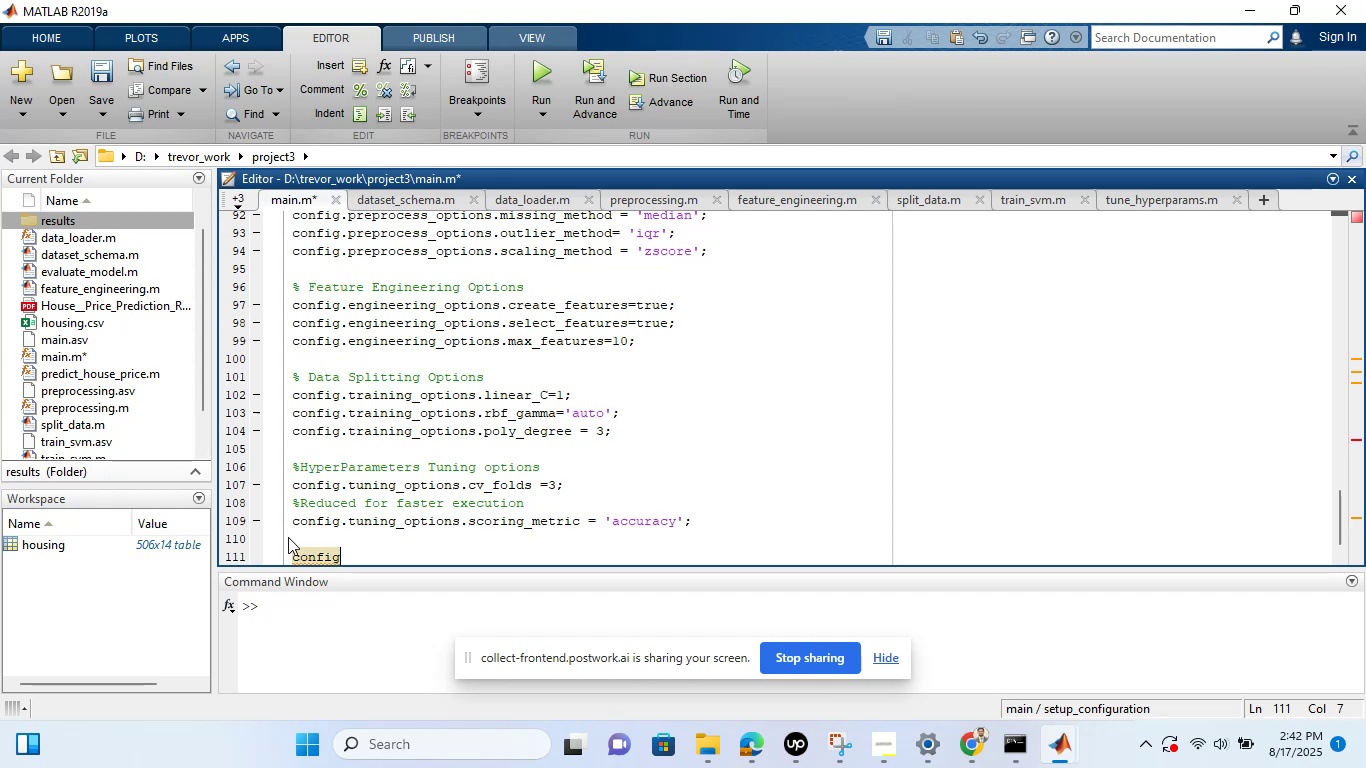 
type(.tn)
key(Backspace)
type(uning_options.linear_C_range)
 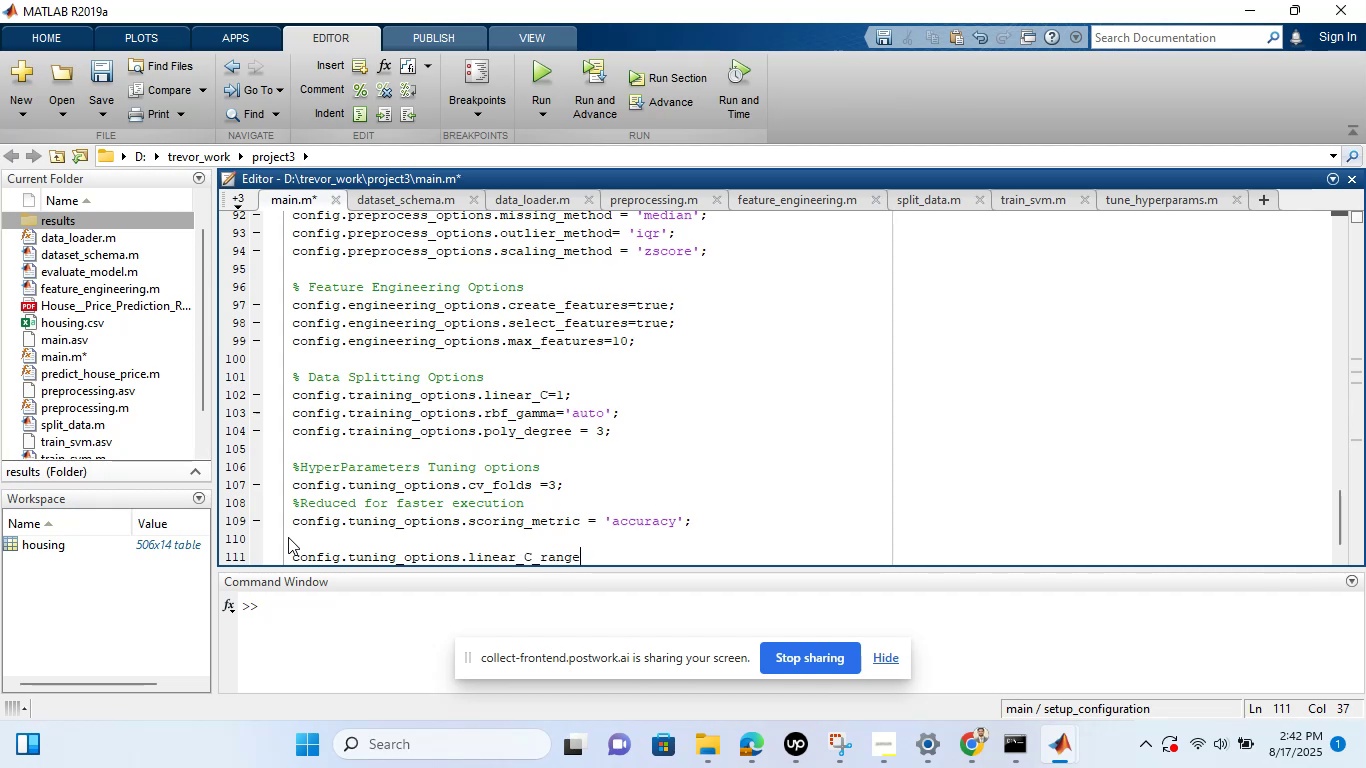 
key(Alt+AltLeft)
 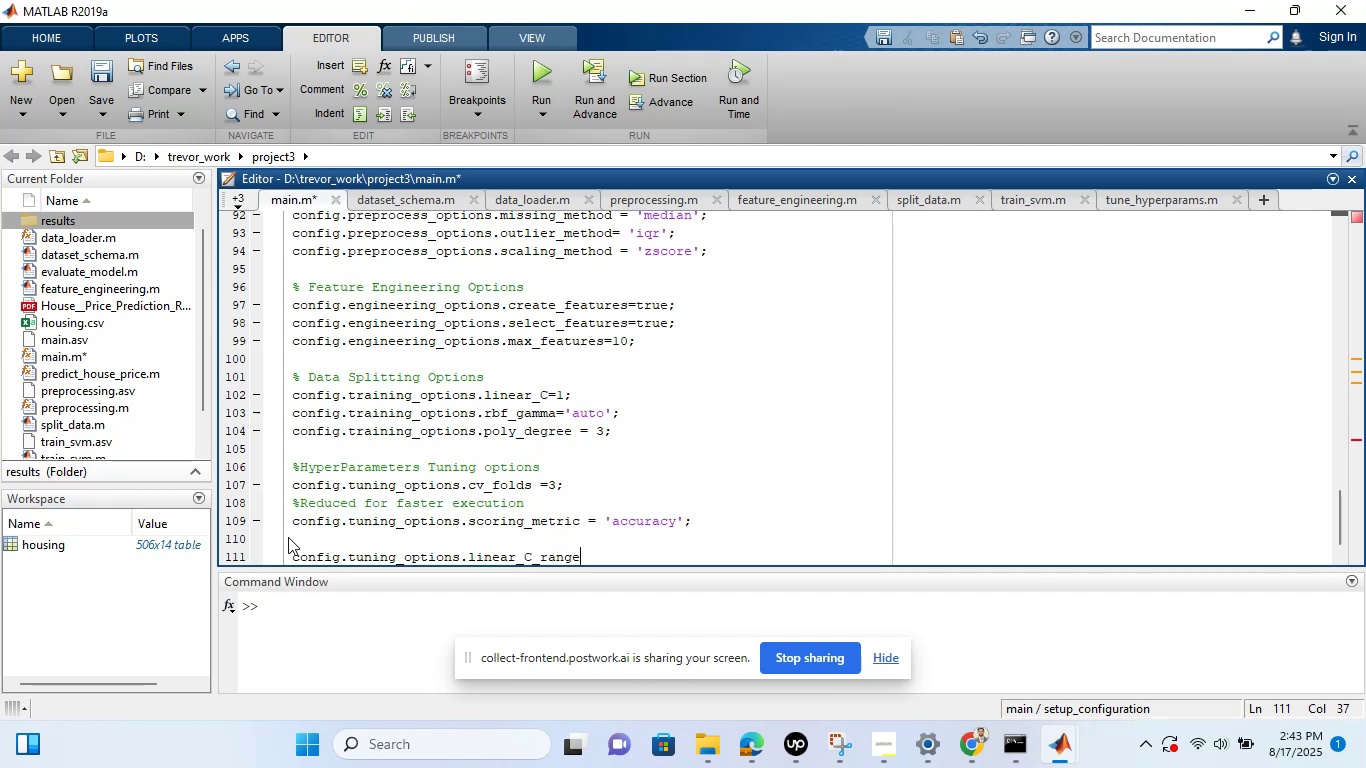 
key(Equal)
 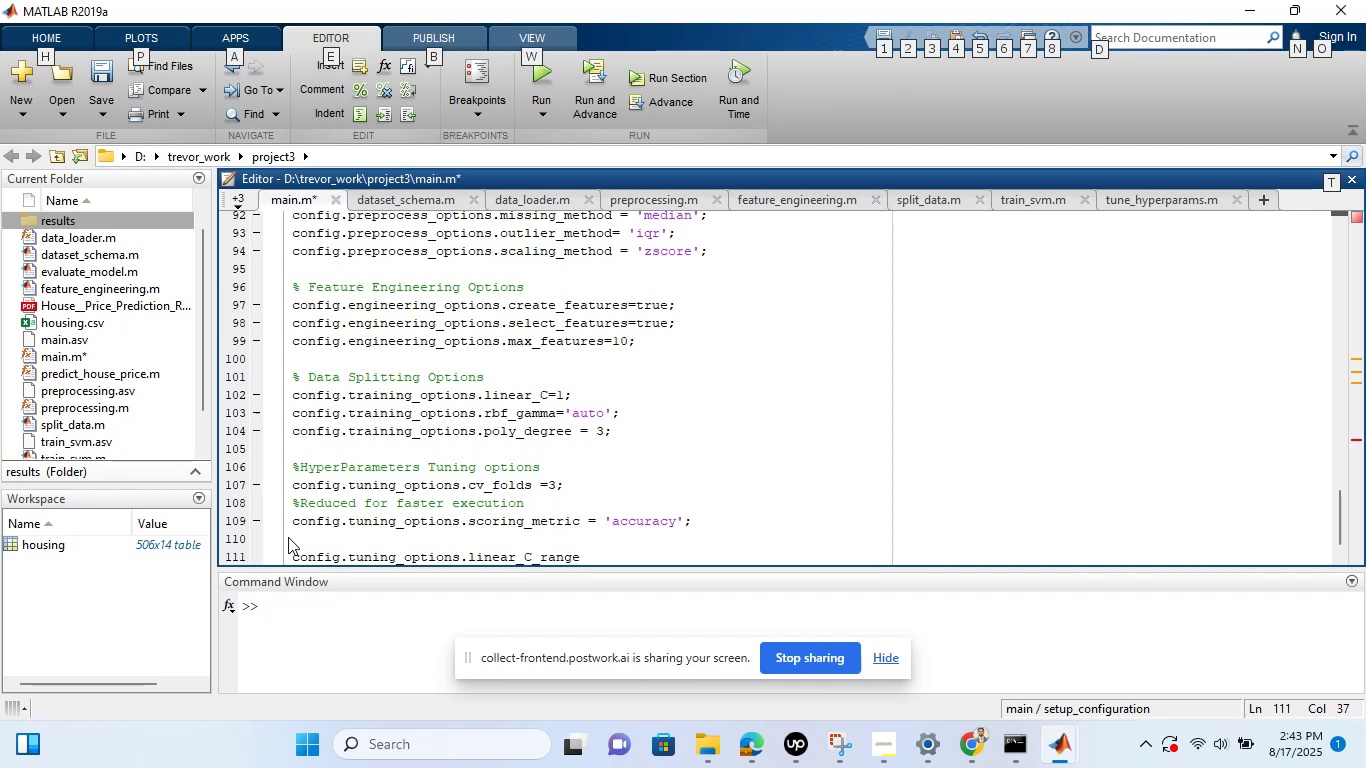 
key(Escape)
 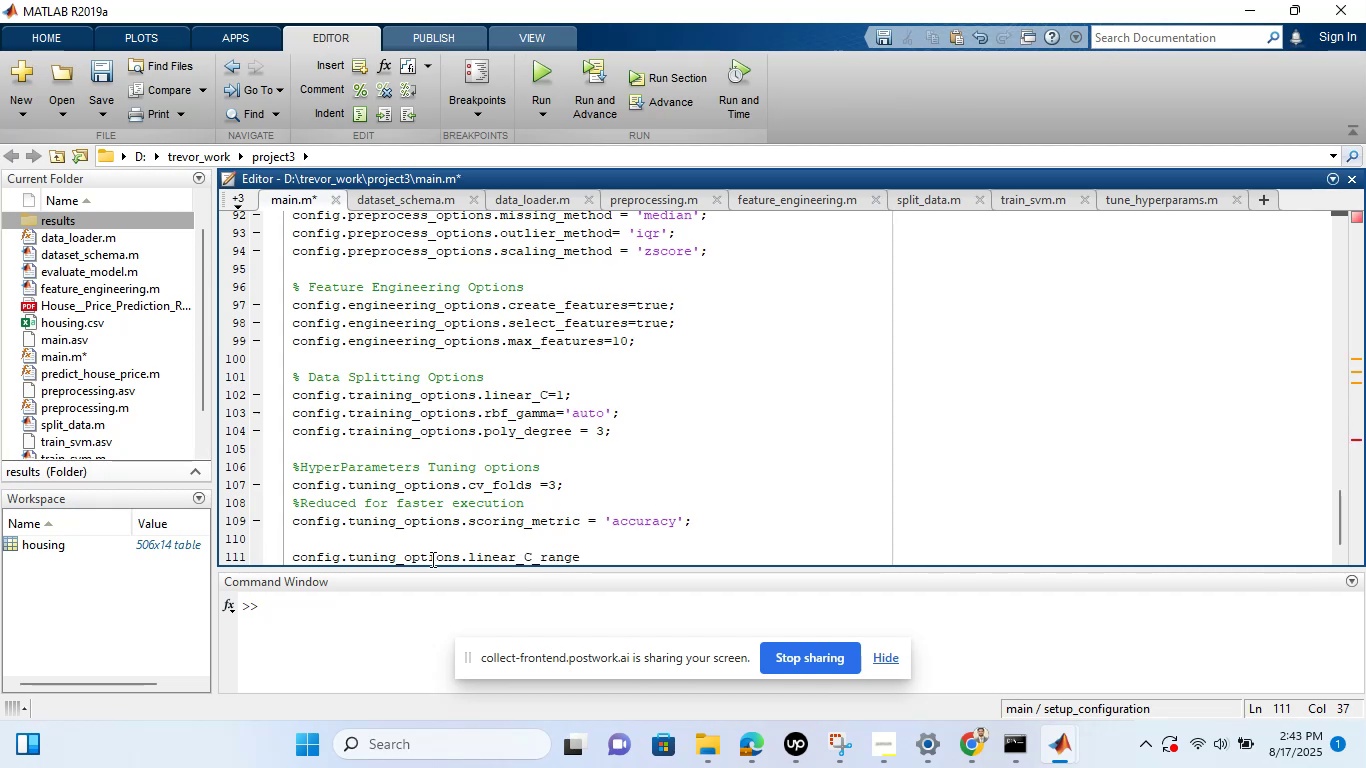 
key(Space)
 